 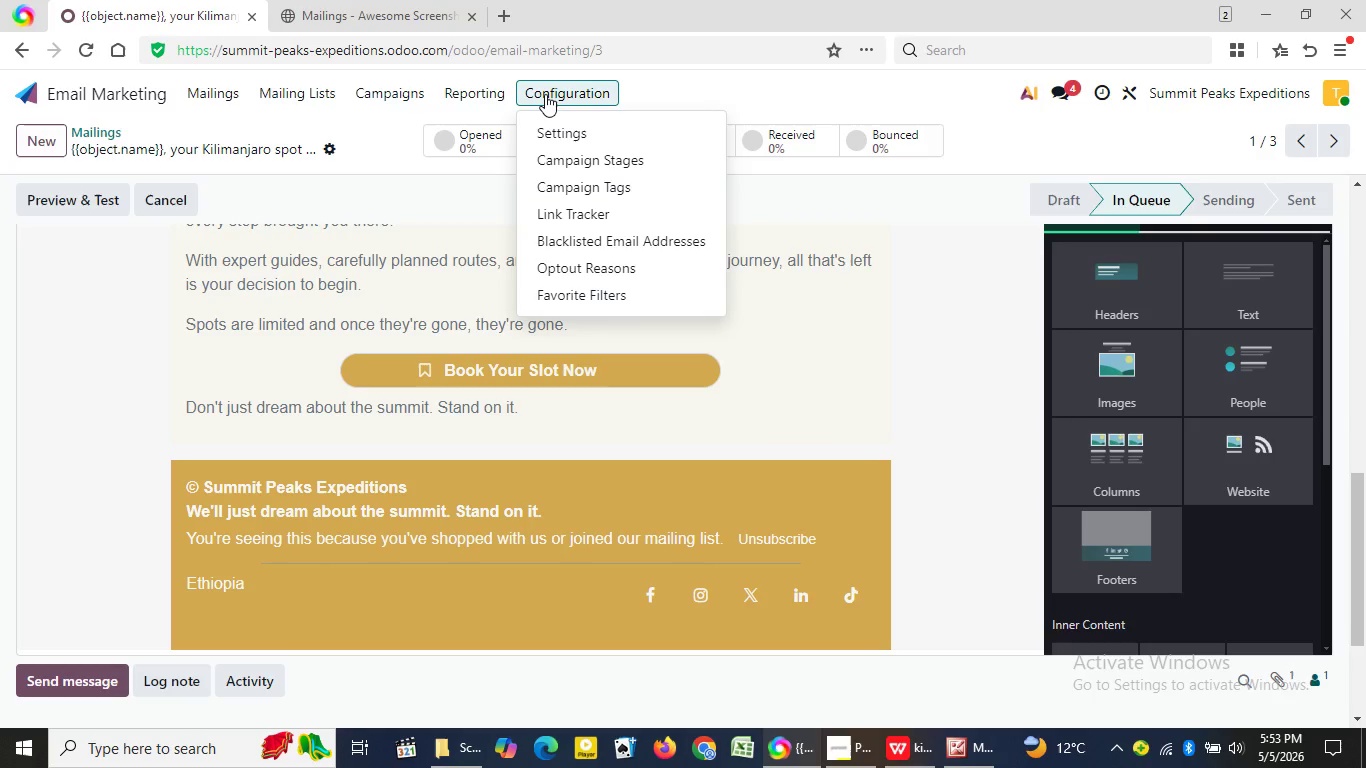 
left_click([611, 207])
 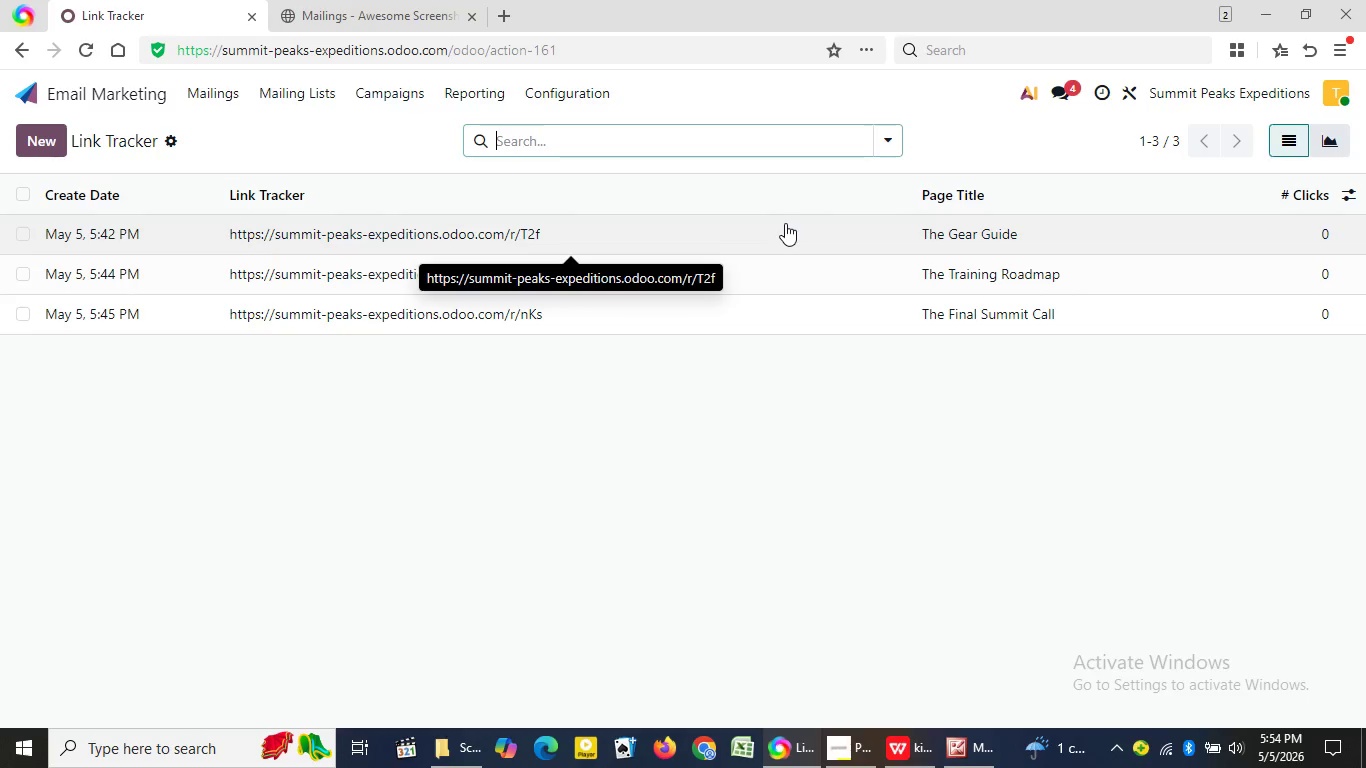 
wait(17.44)
 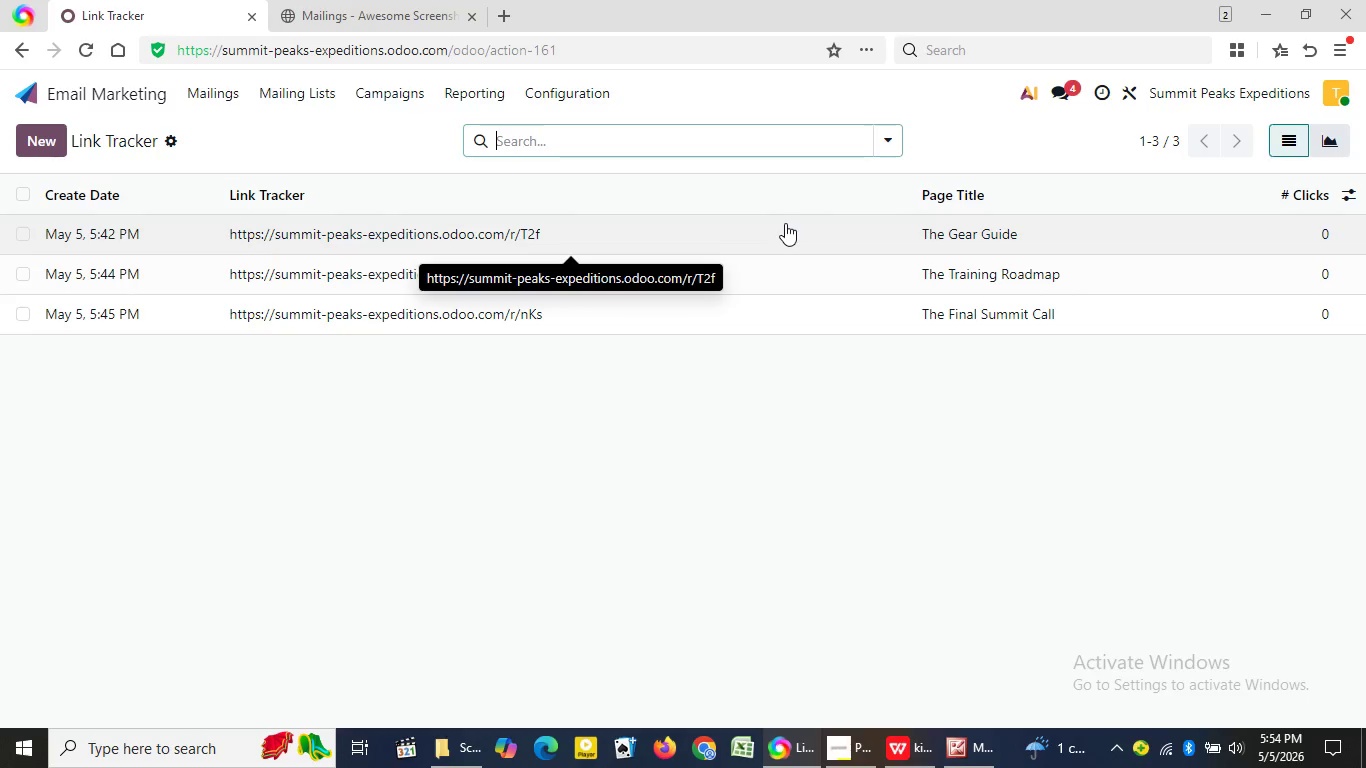 
left_click([701, 230])
 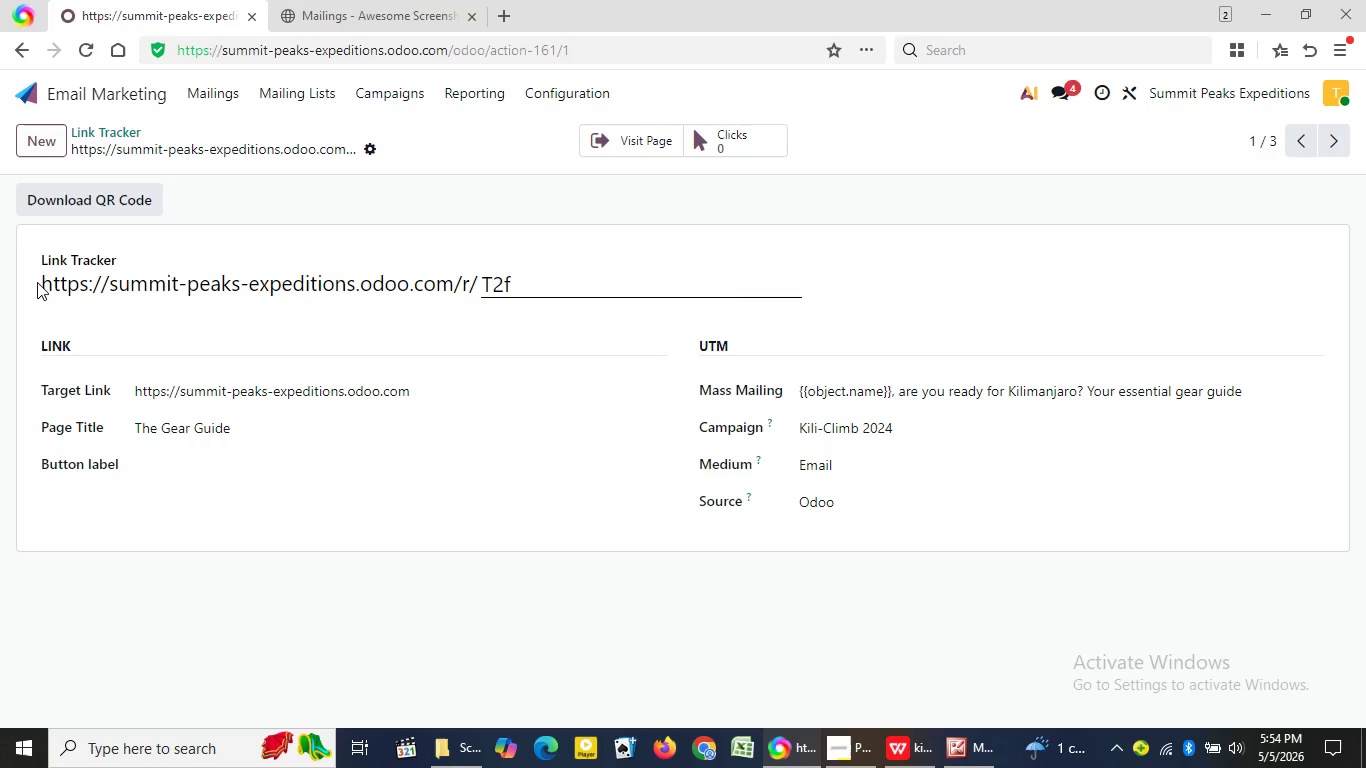 
left_click_drag(start_coordinate=[39, 282], to_coordinate=[518, 286])
 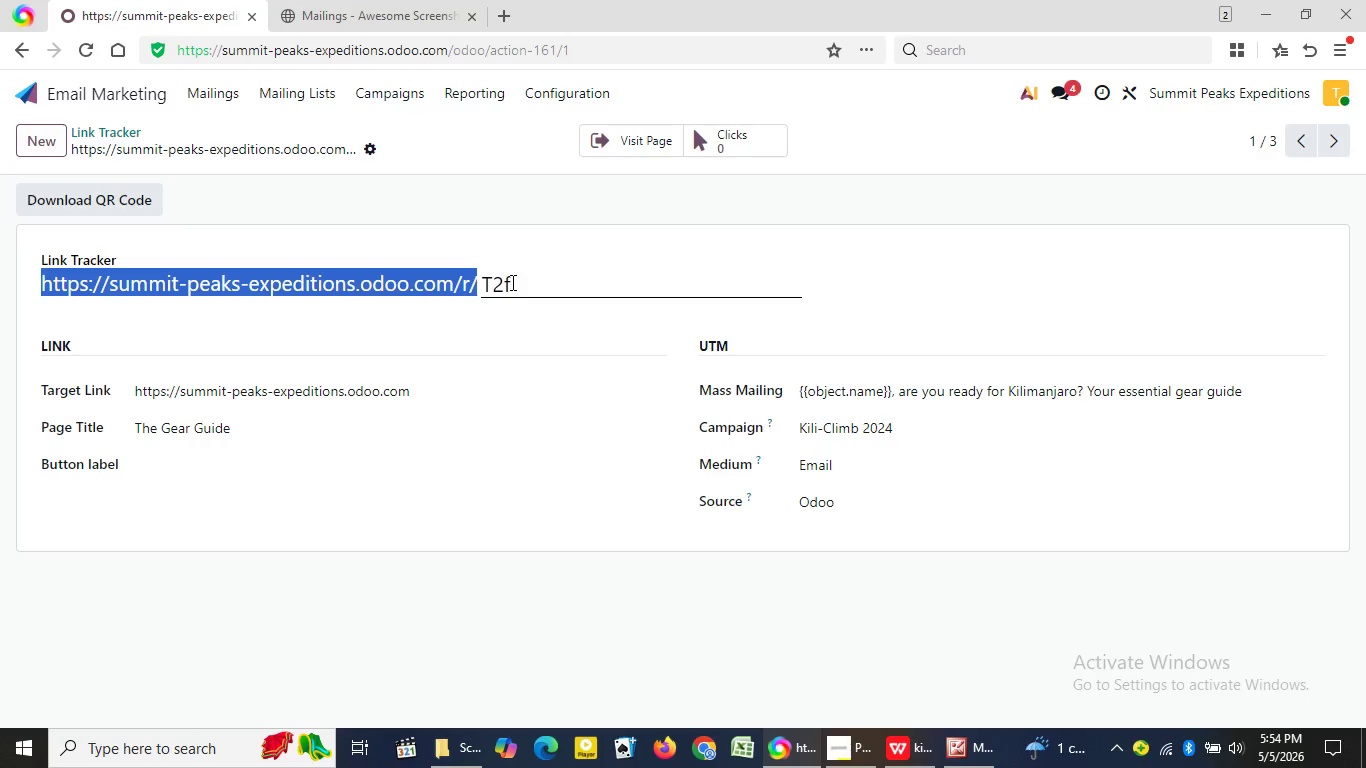 
hold_key(key=ControlLeft, duration=0.94)
 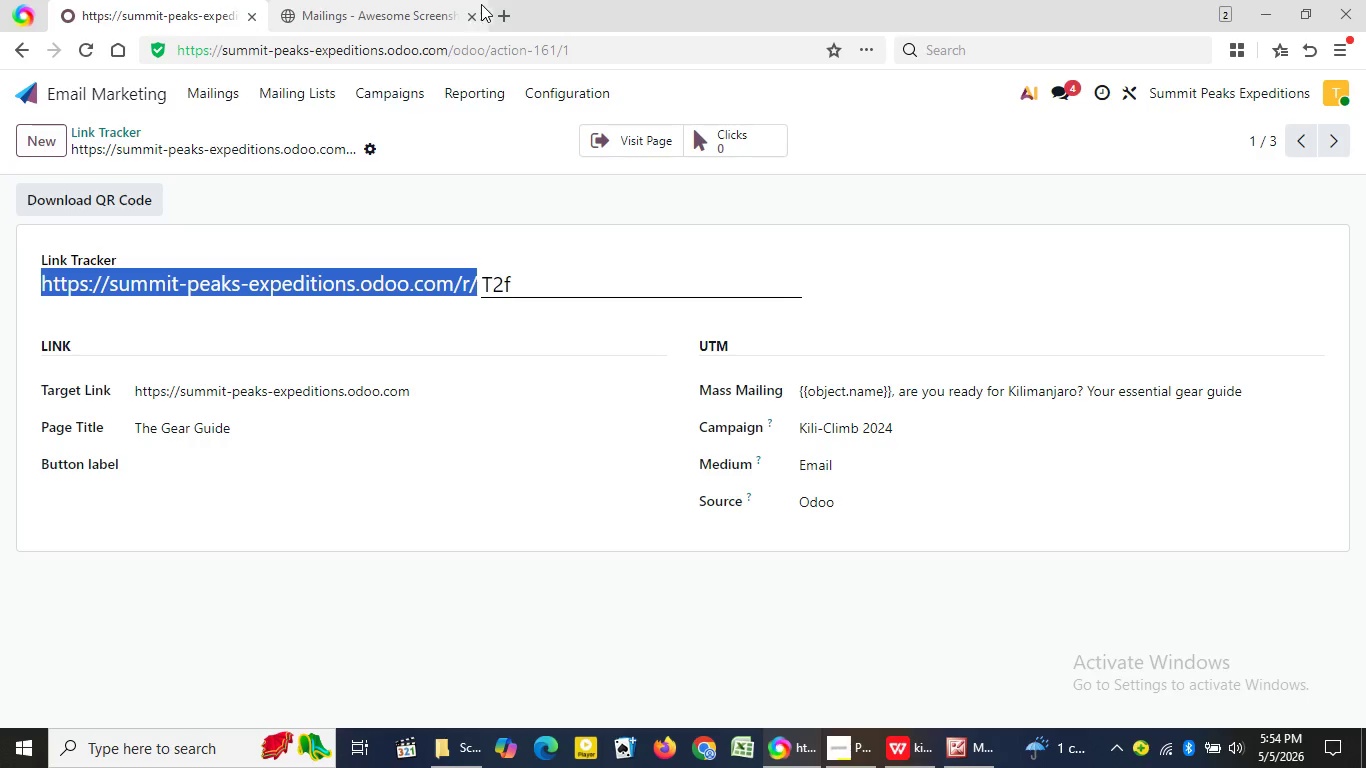 
hold_key(key=C, duration=0.45)
 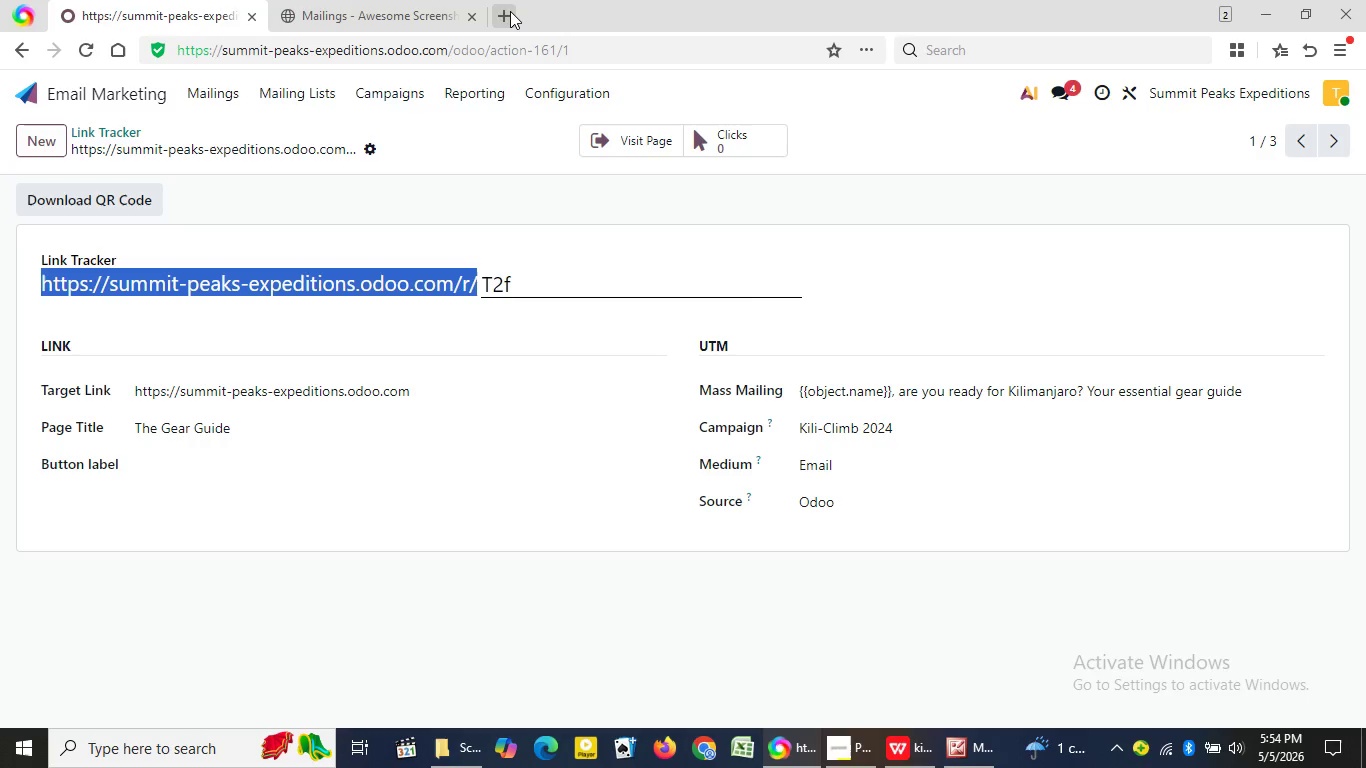 
left_click([510, 11])
 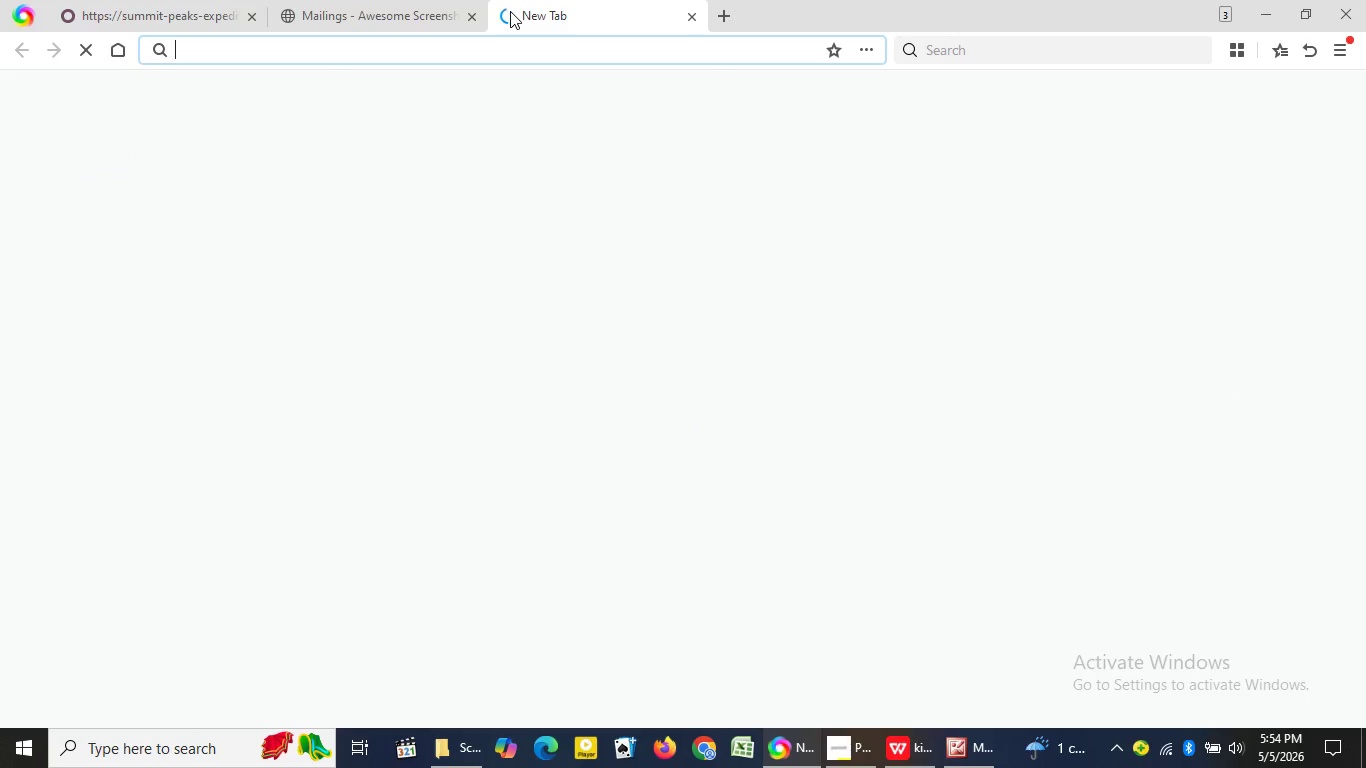 
key(Control+V)
 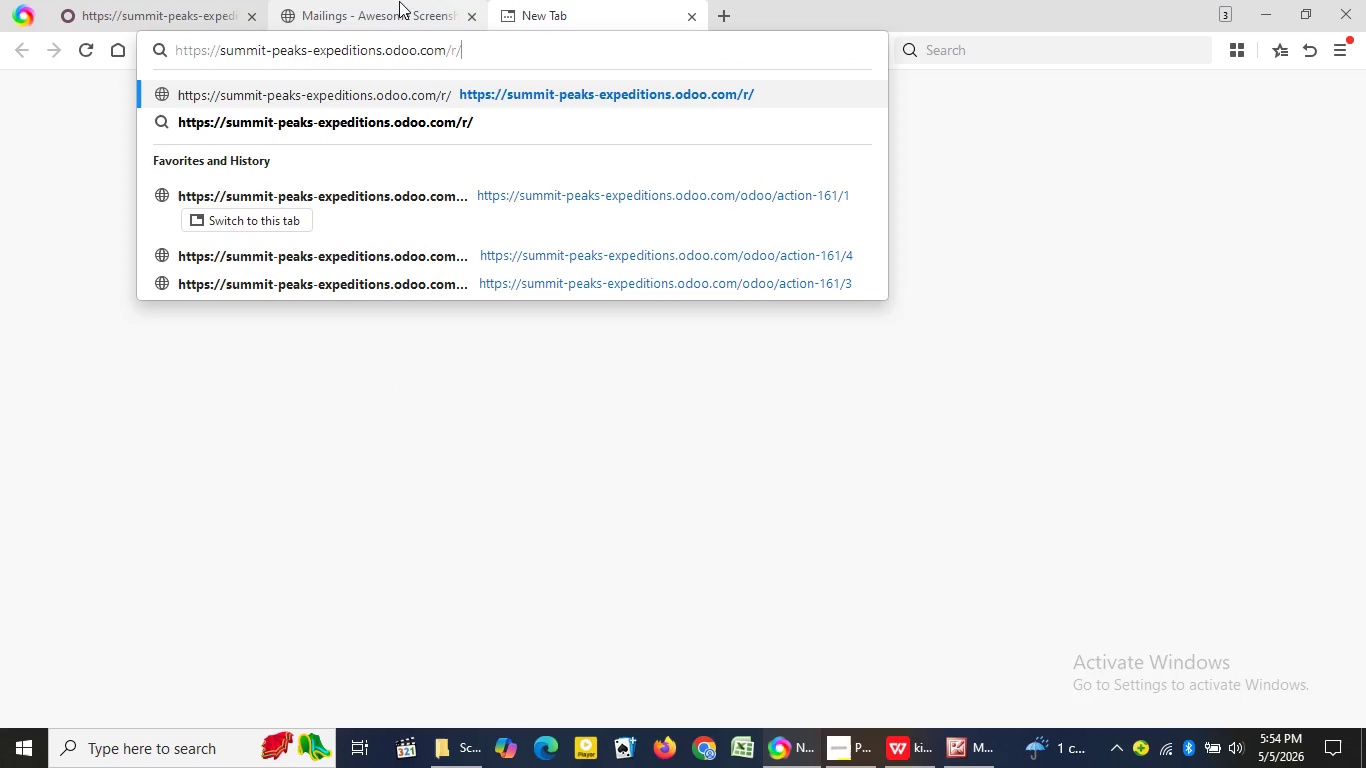 
left_click([399, 1])
 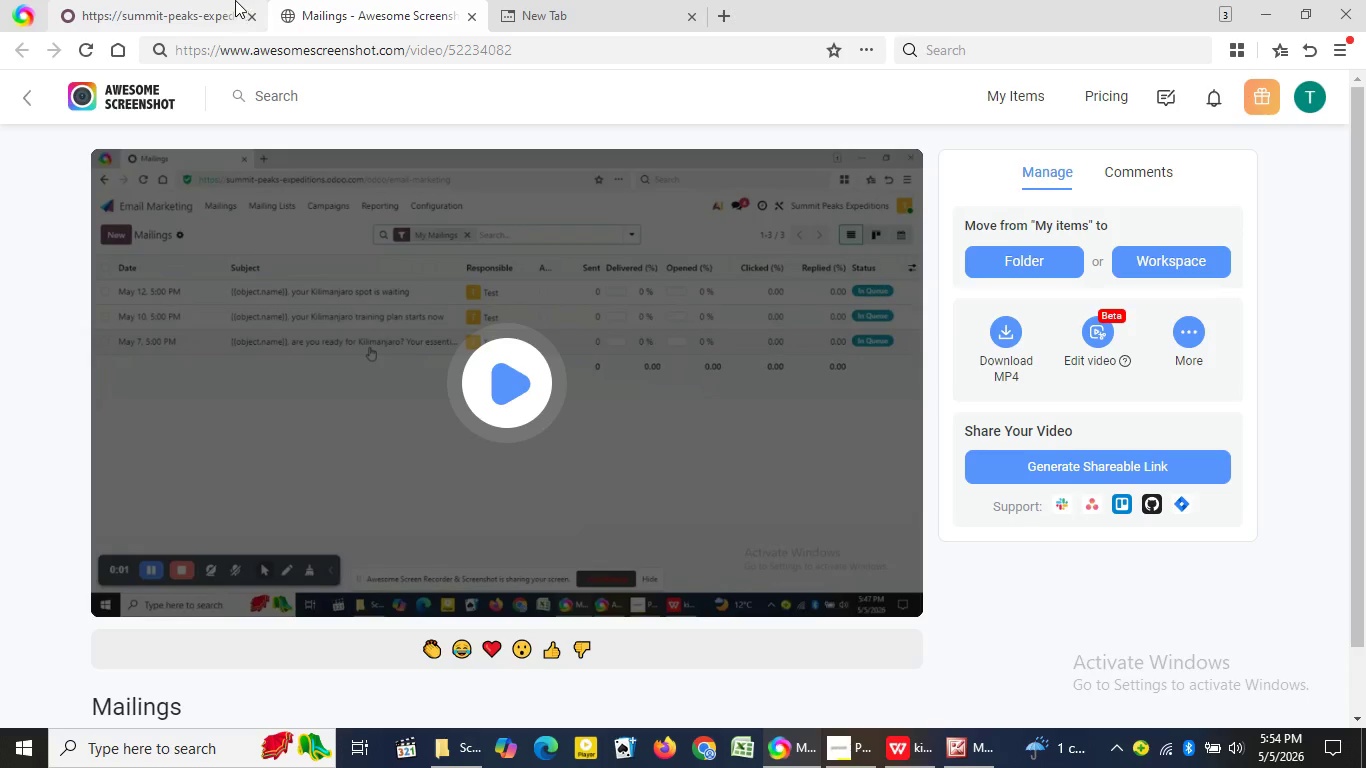 
left_click([192, 0])
 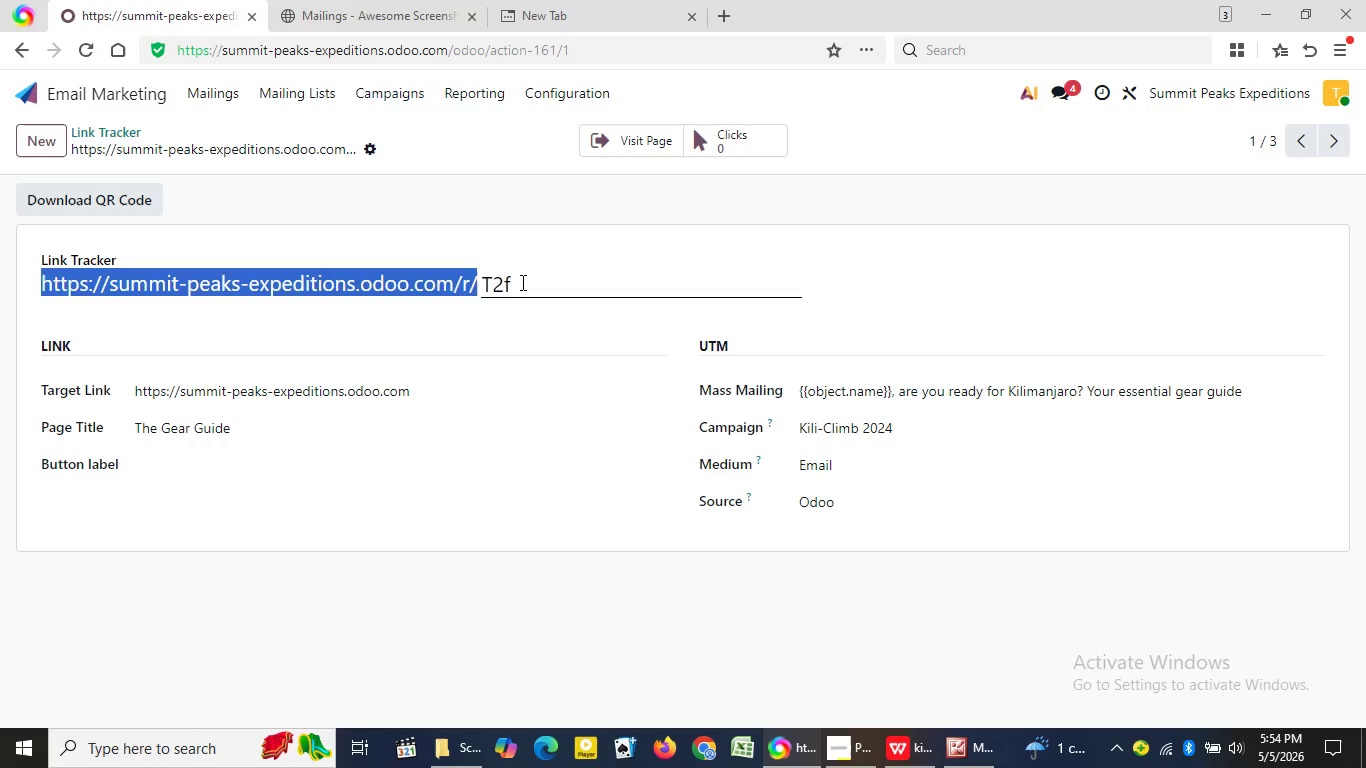 
left_click_drag(start_coordinate=[521, 282], to_coordinate=[481, 284])
 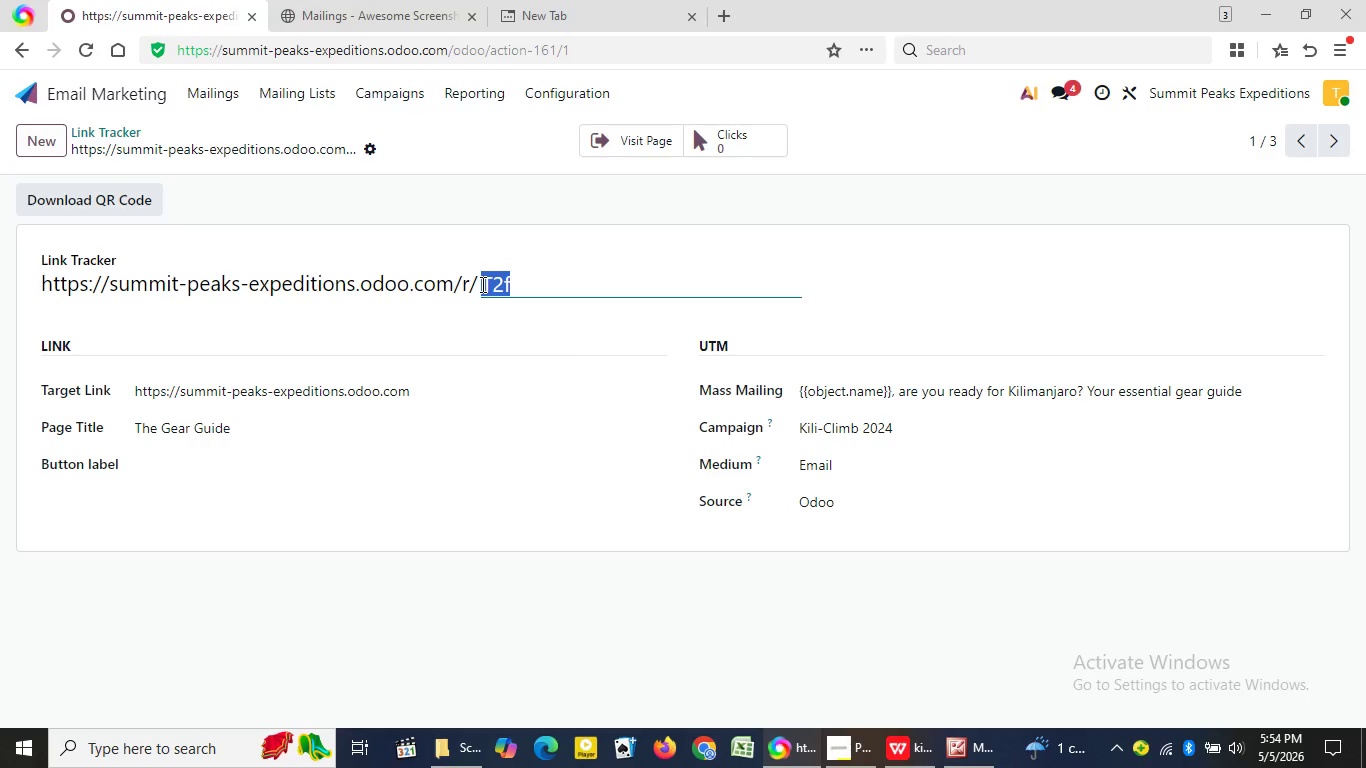 
hold_key(key=ControlLeft, duration=0.86)
 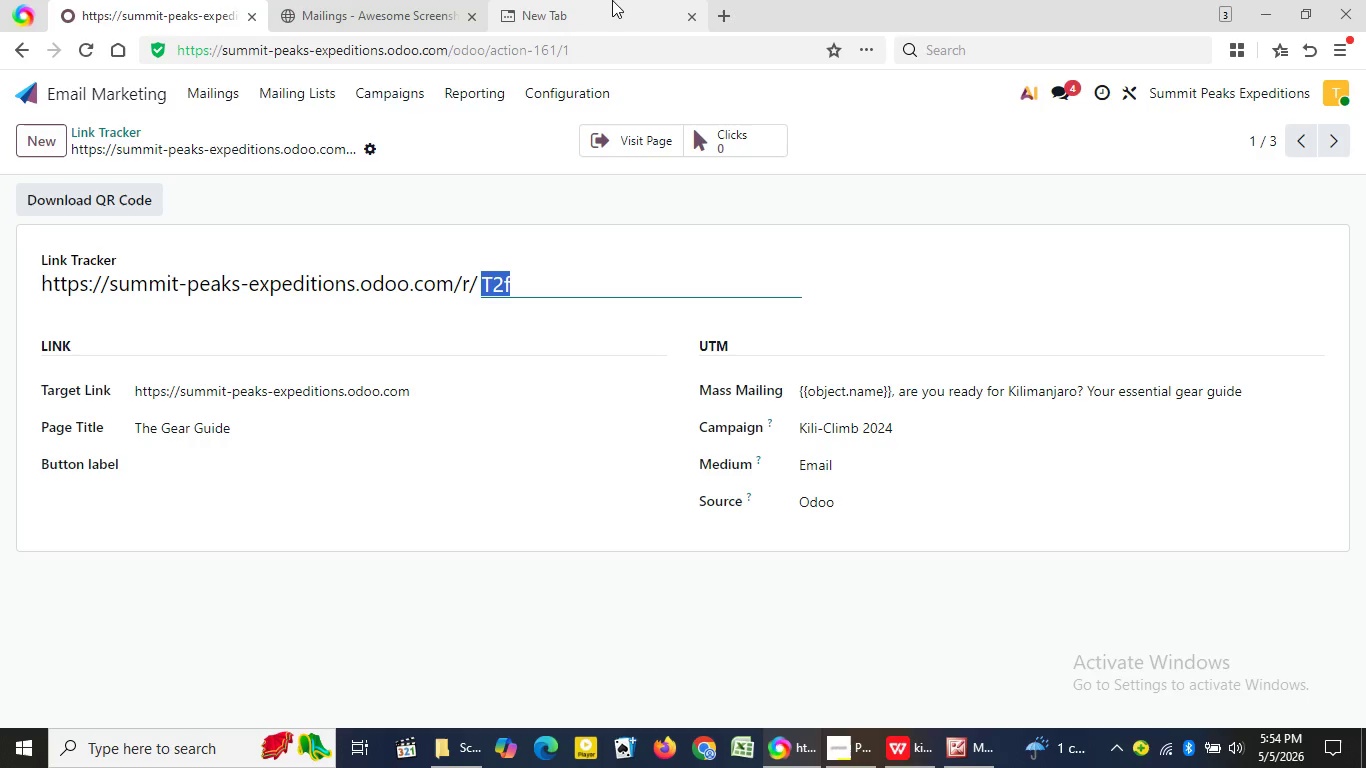 
hold_key(key=C, duration=0.34)
 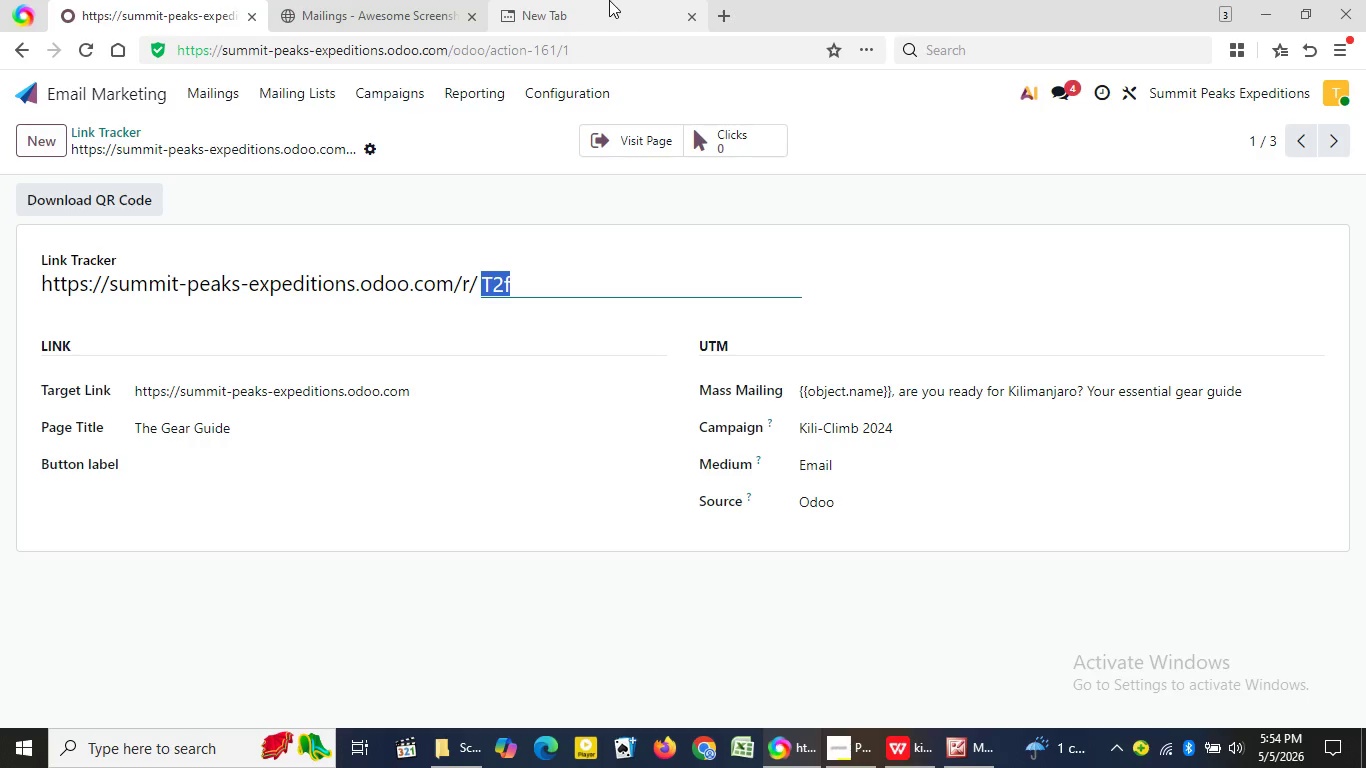 
left_click([609, 0])
 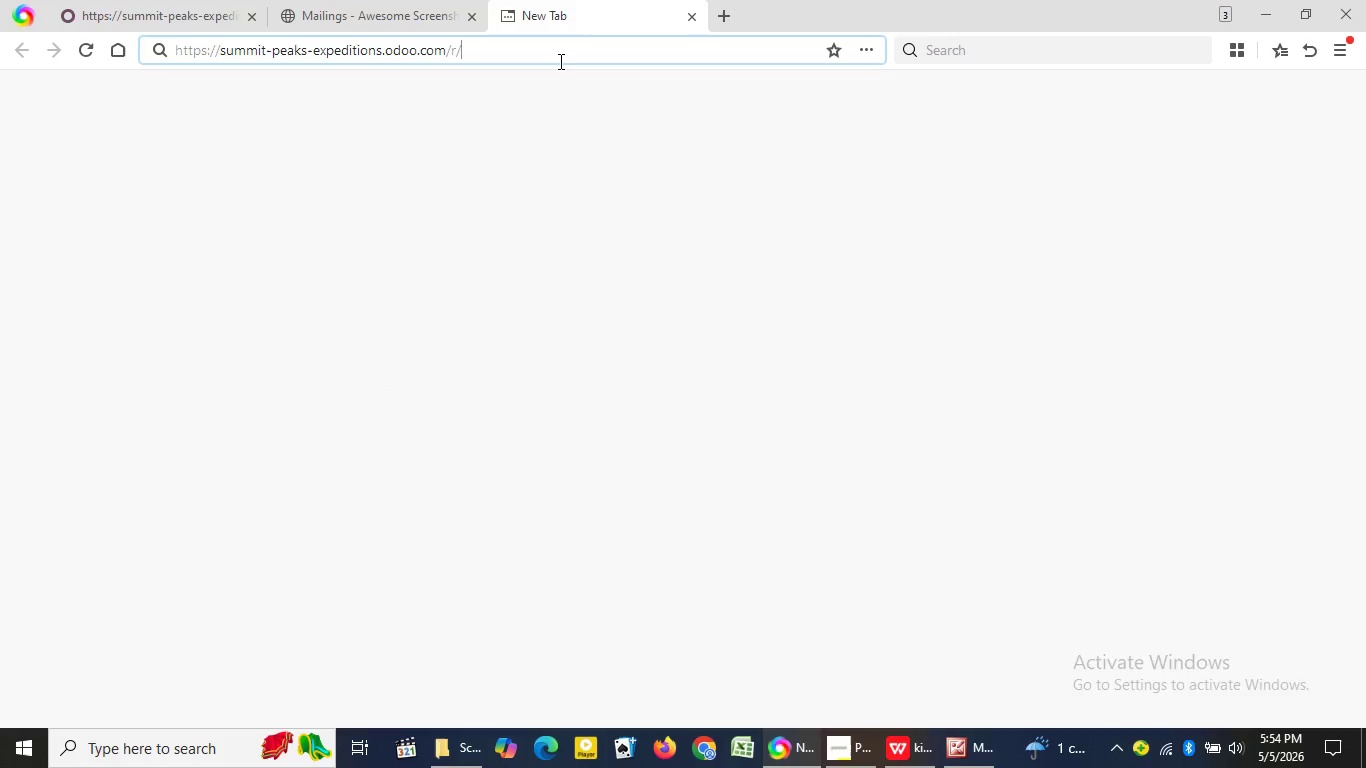 
key(Control+V)
 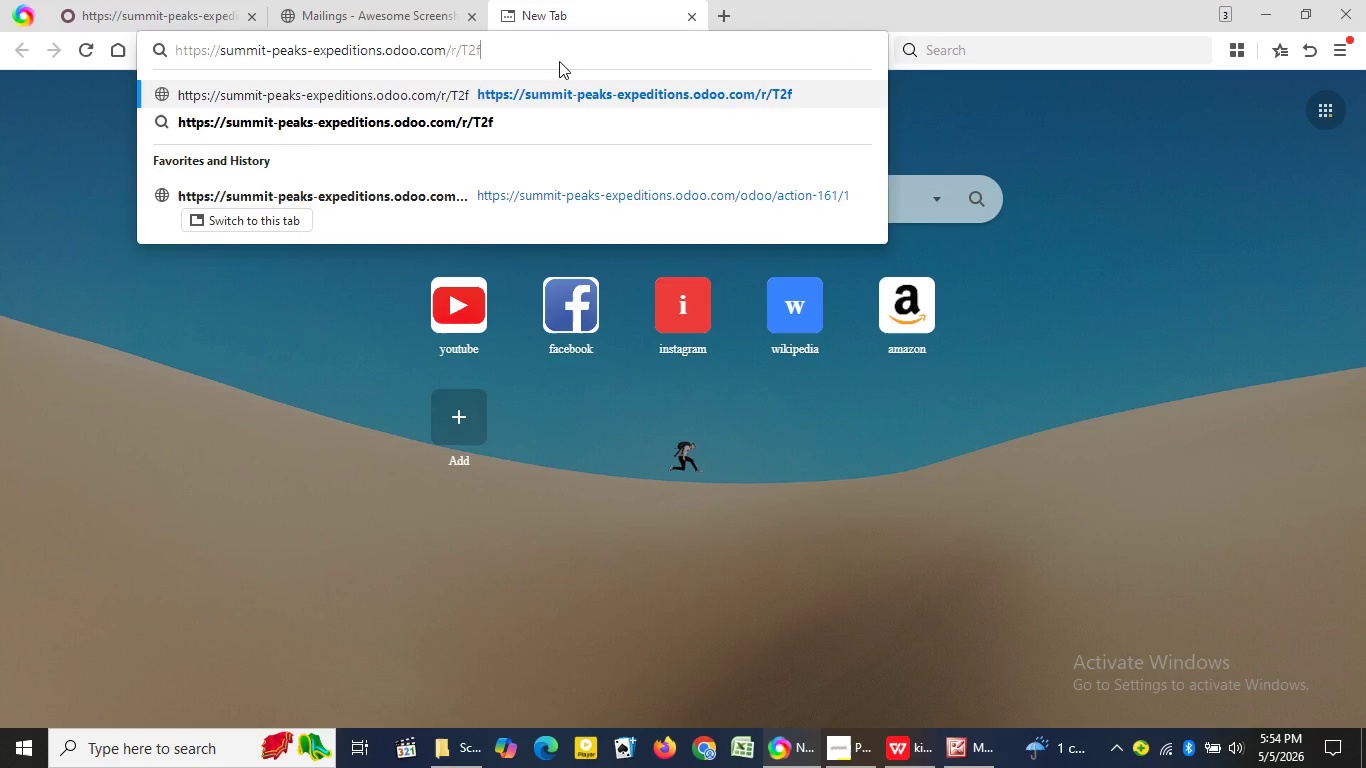 
key(Enter)
 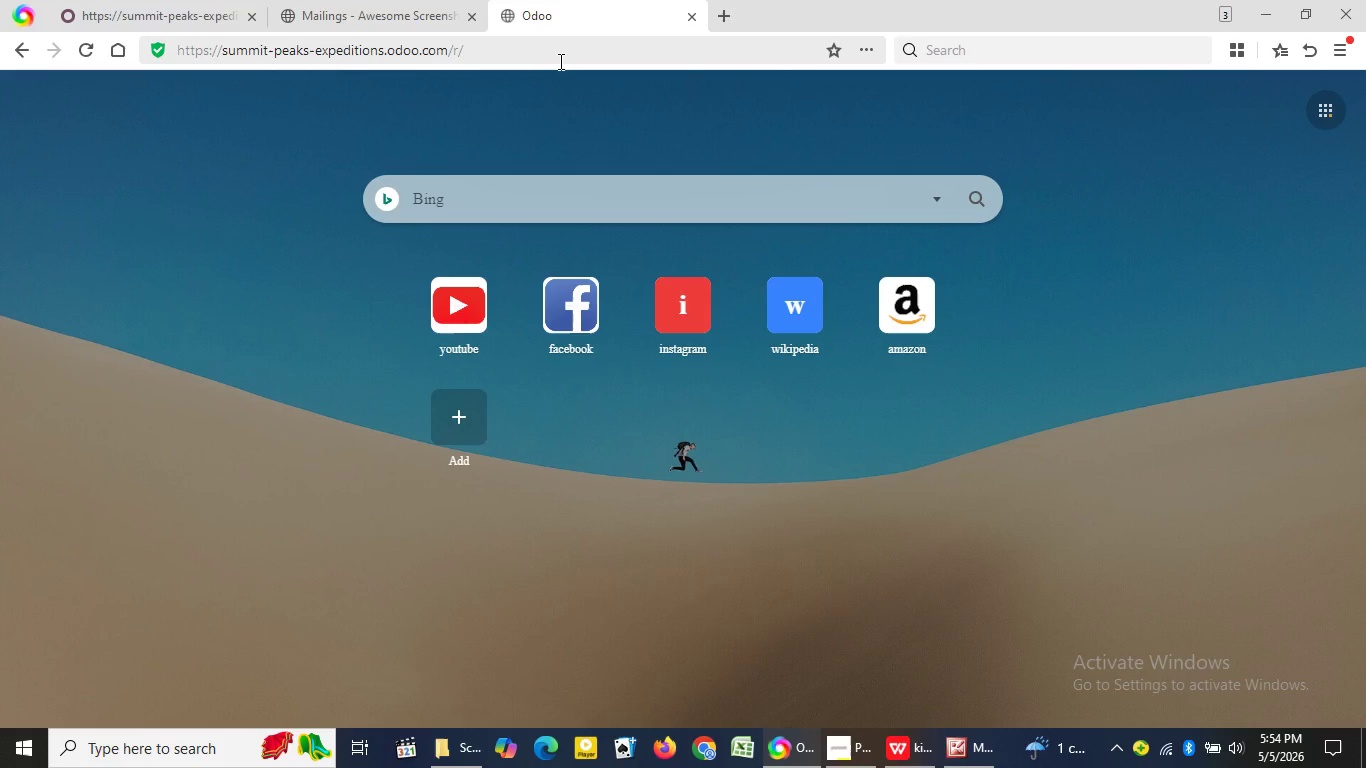 
wait(9.89)
 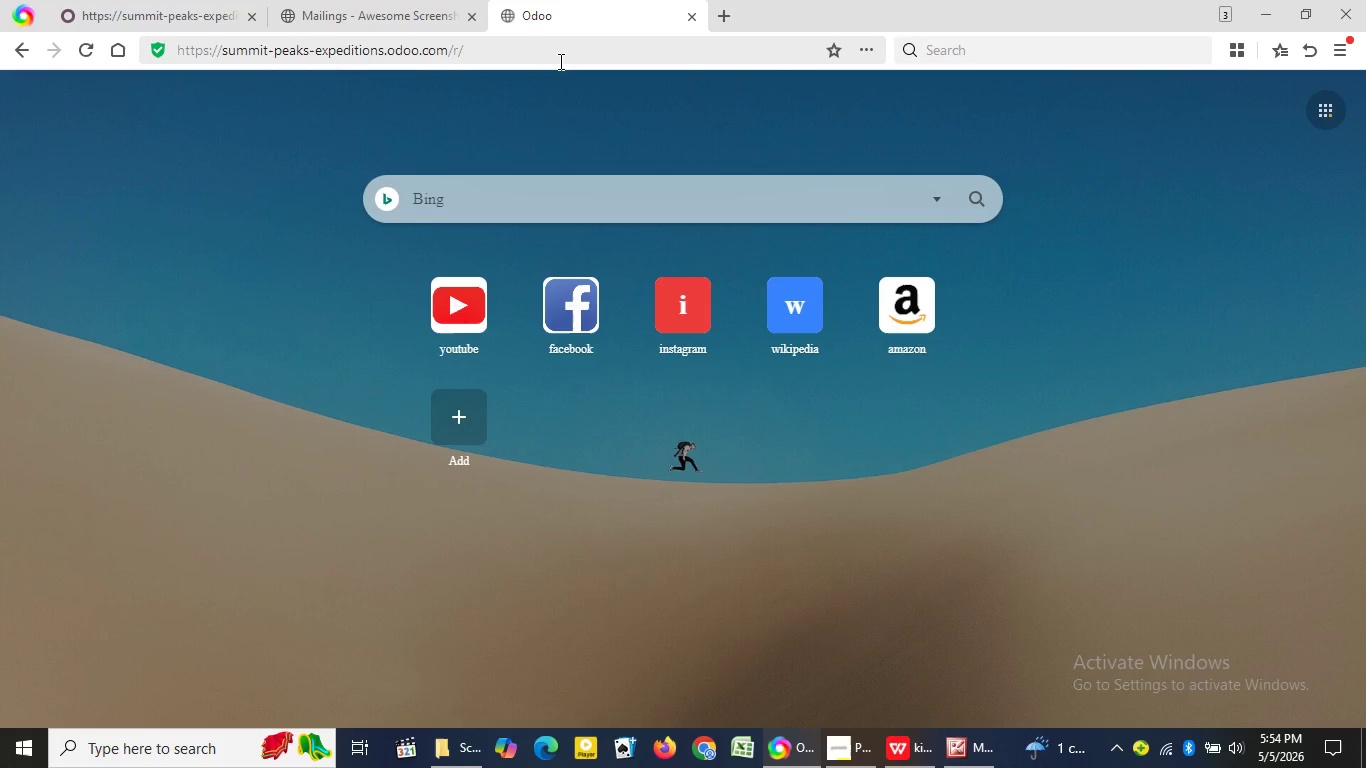 
left_click([342, 0])
 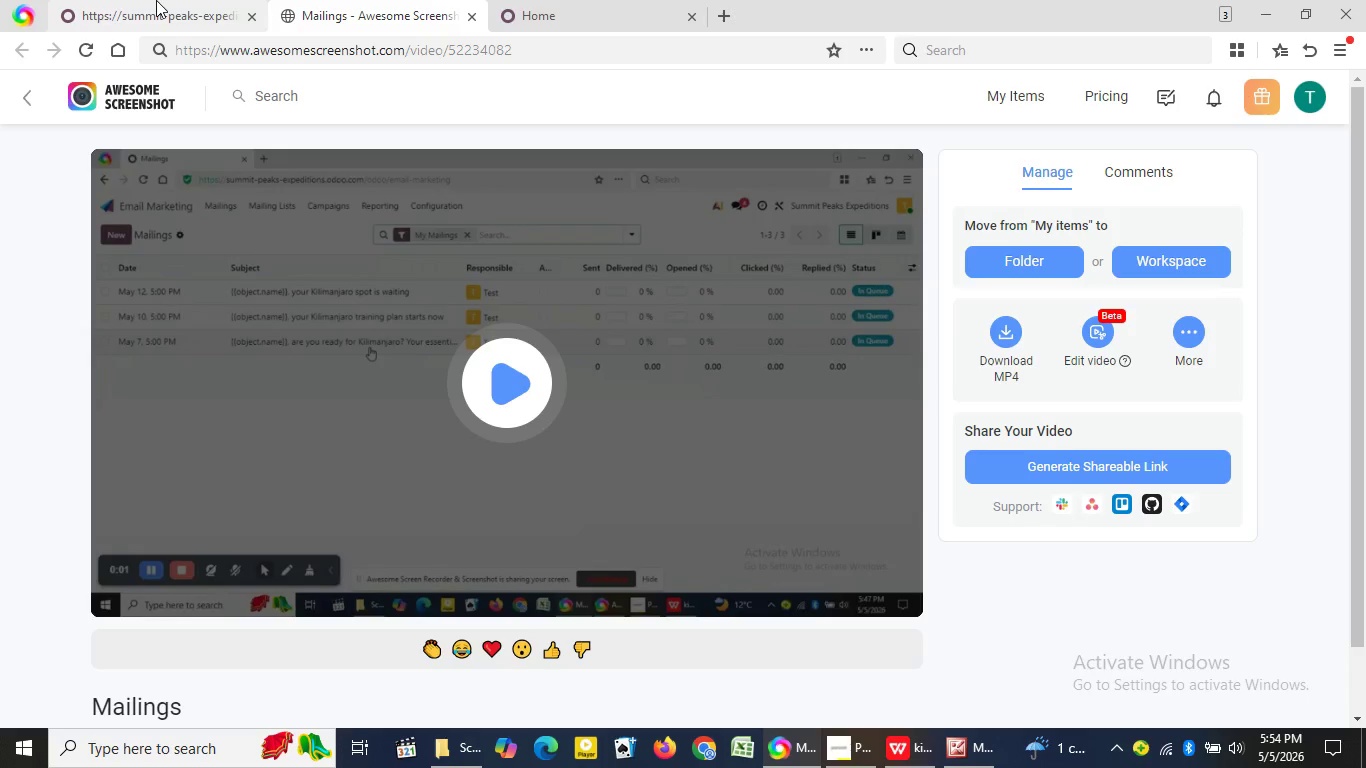 
left_click([156, 0])
 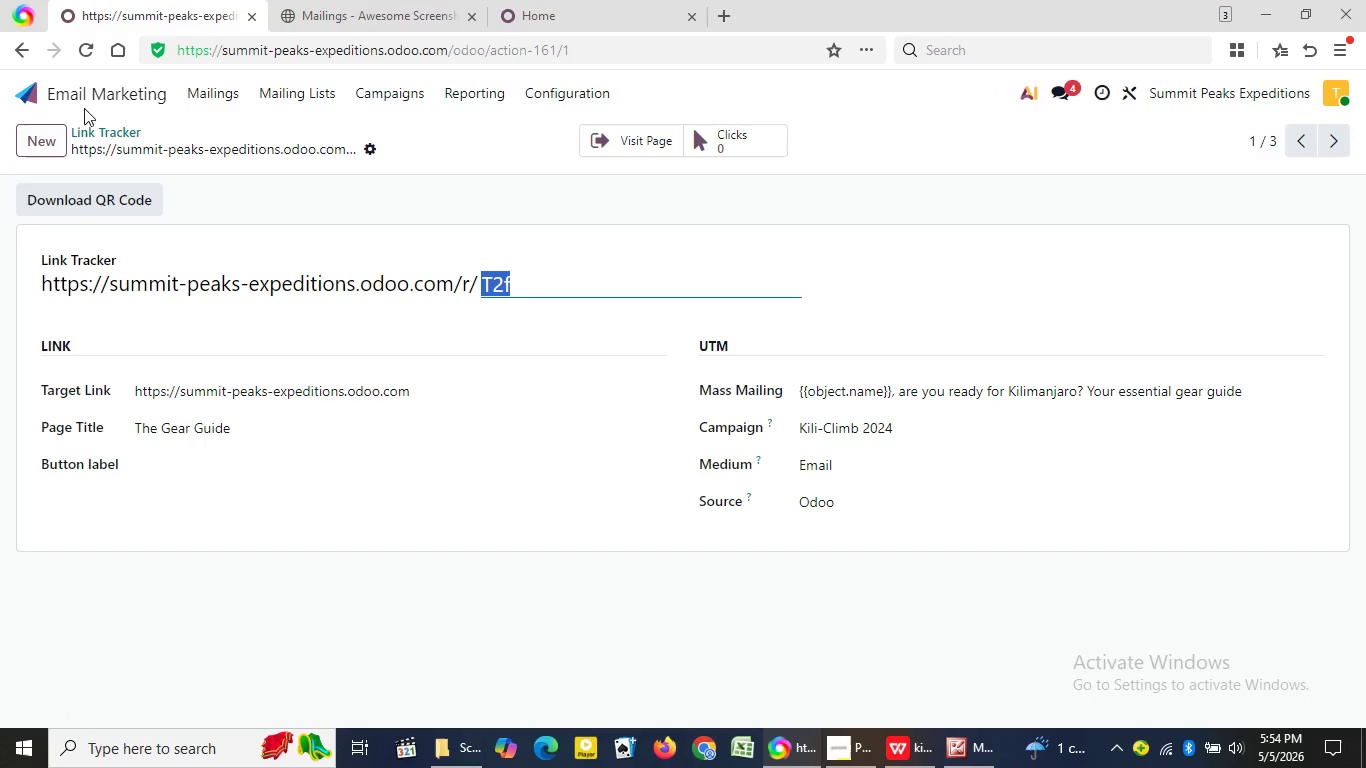 
left_click([108, 105])
 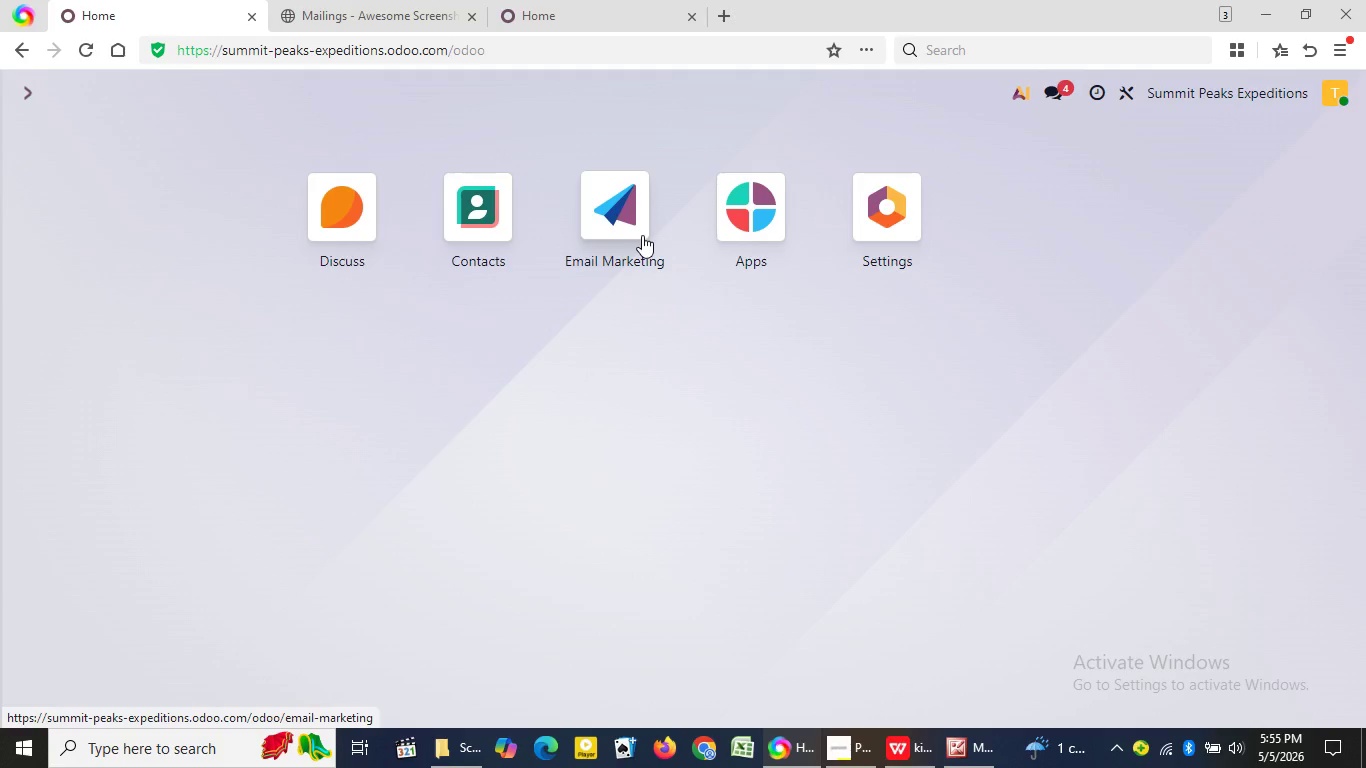 
left_click([642, 235])
 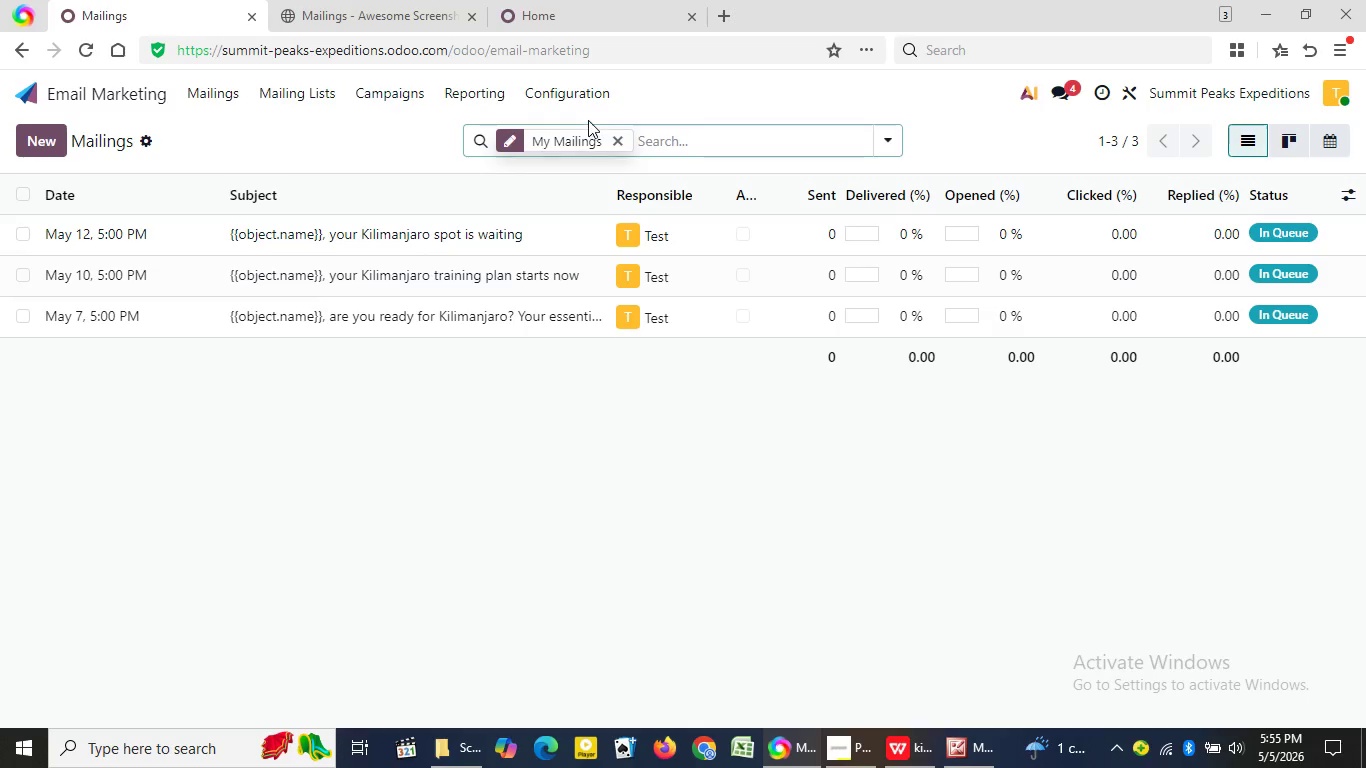 
wait(5.08)
 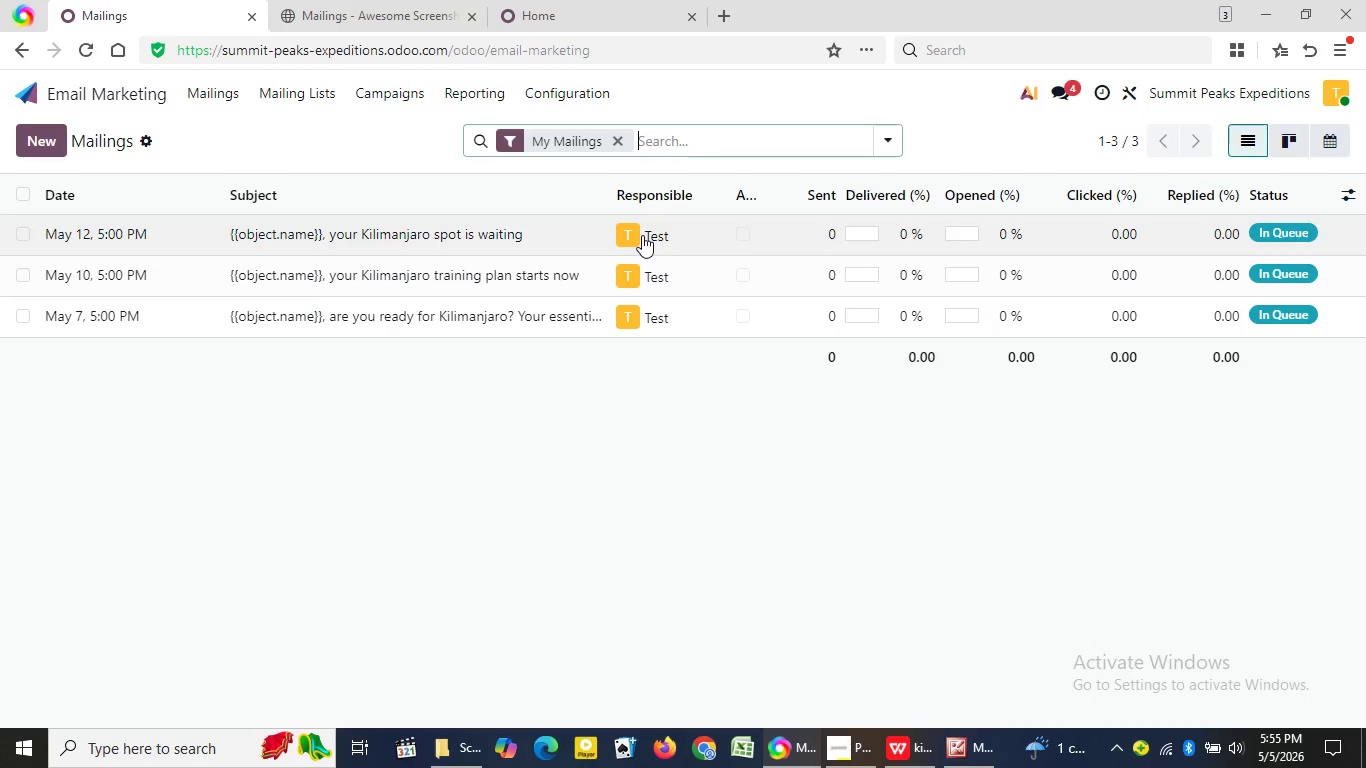 
left_click([580, 93])
 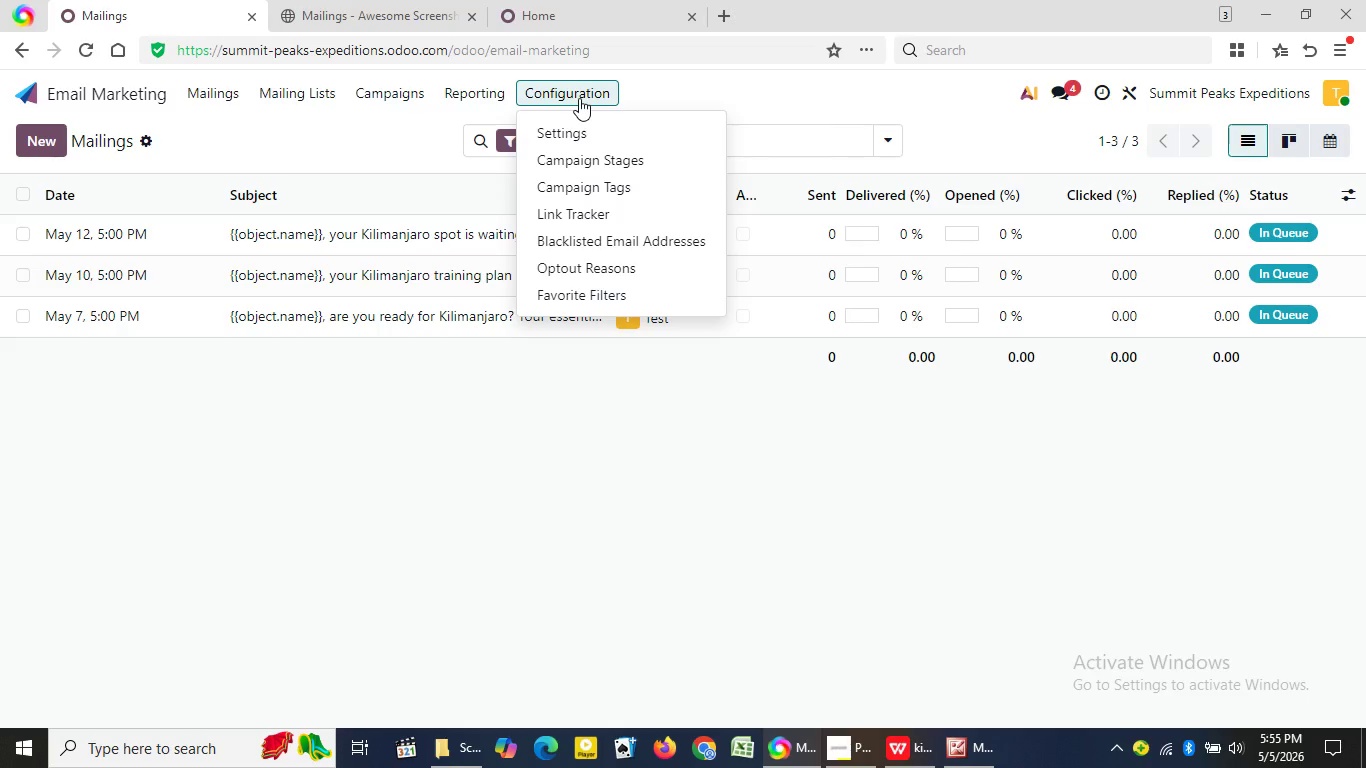 
left_click([582, 211])
 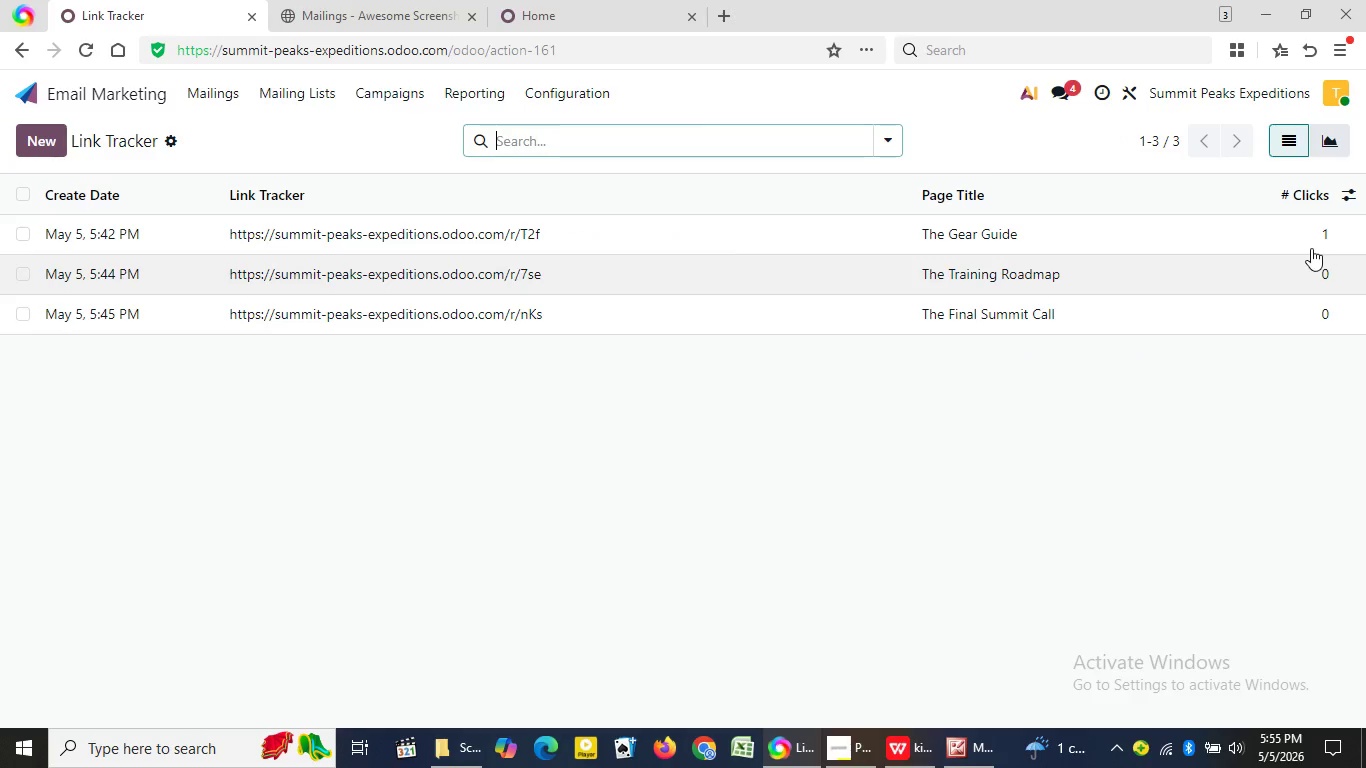 
wait(7.27)
 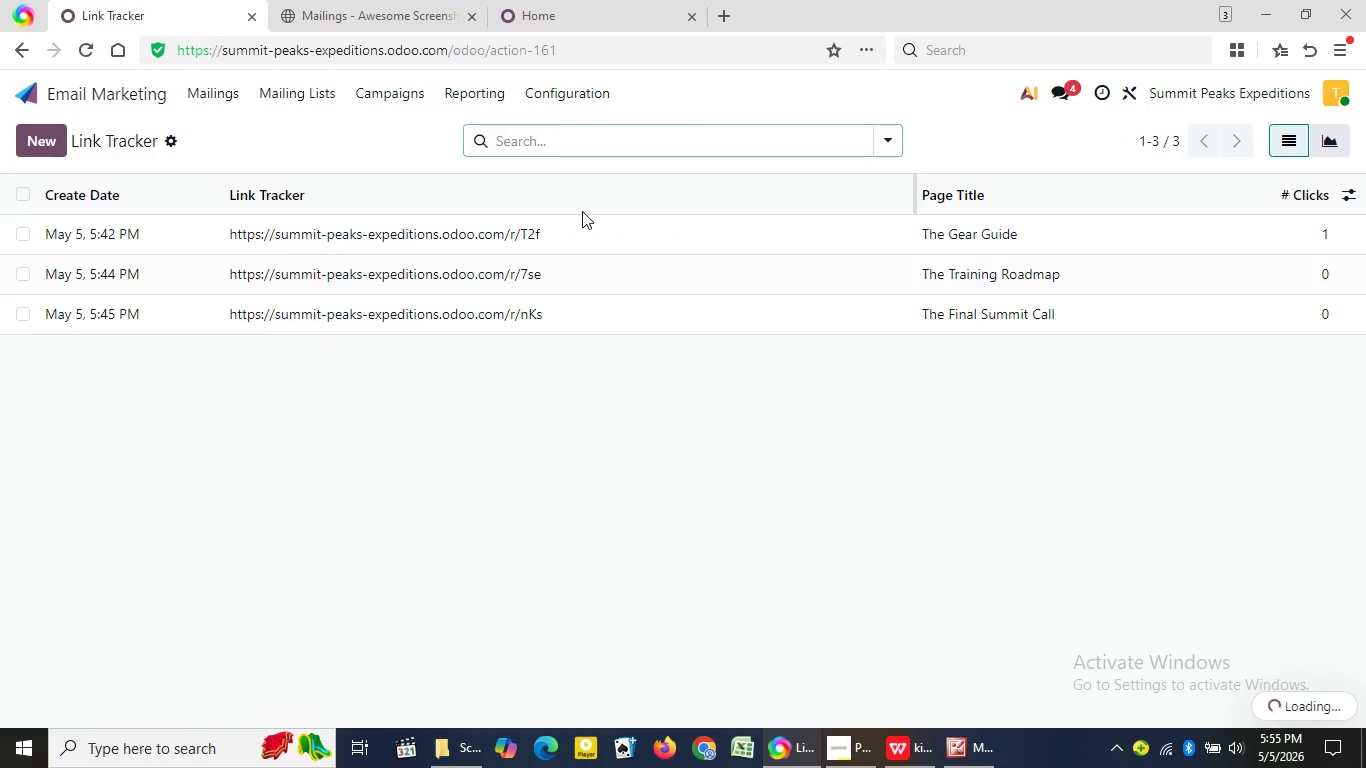 
left_click([1355, 194])
 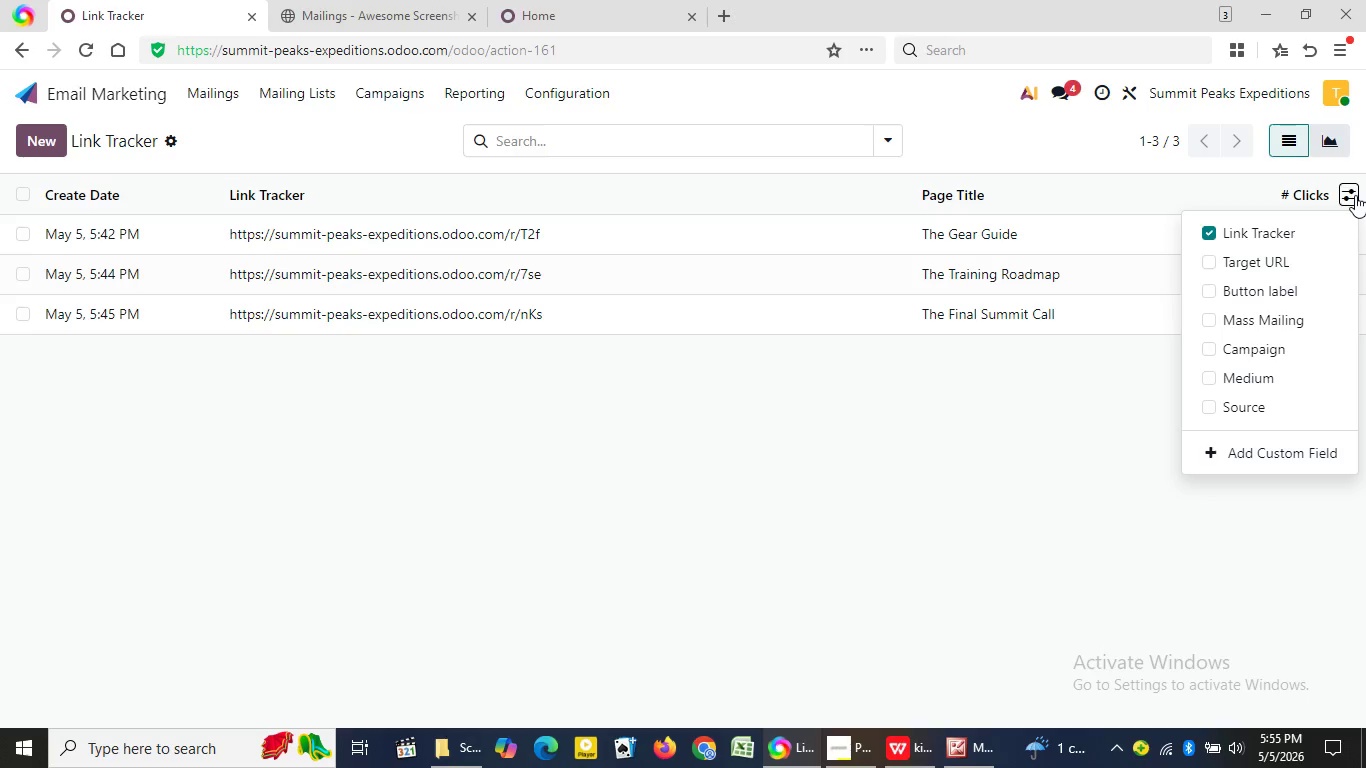 
left_click([1269, 261])
 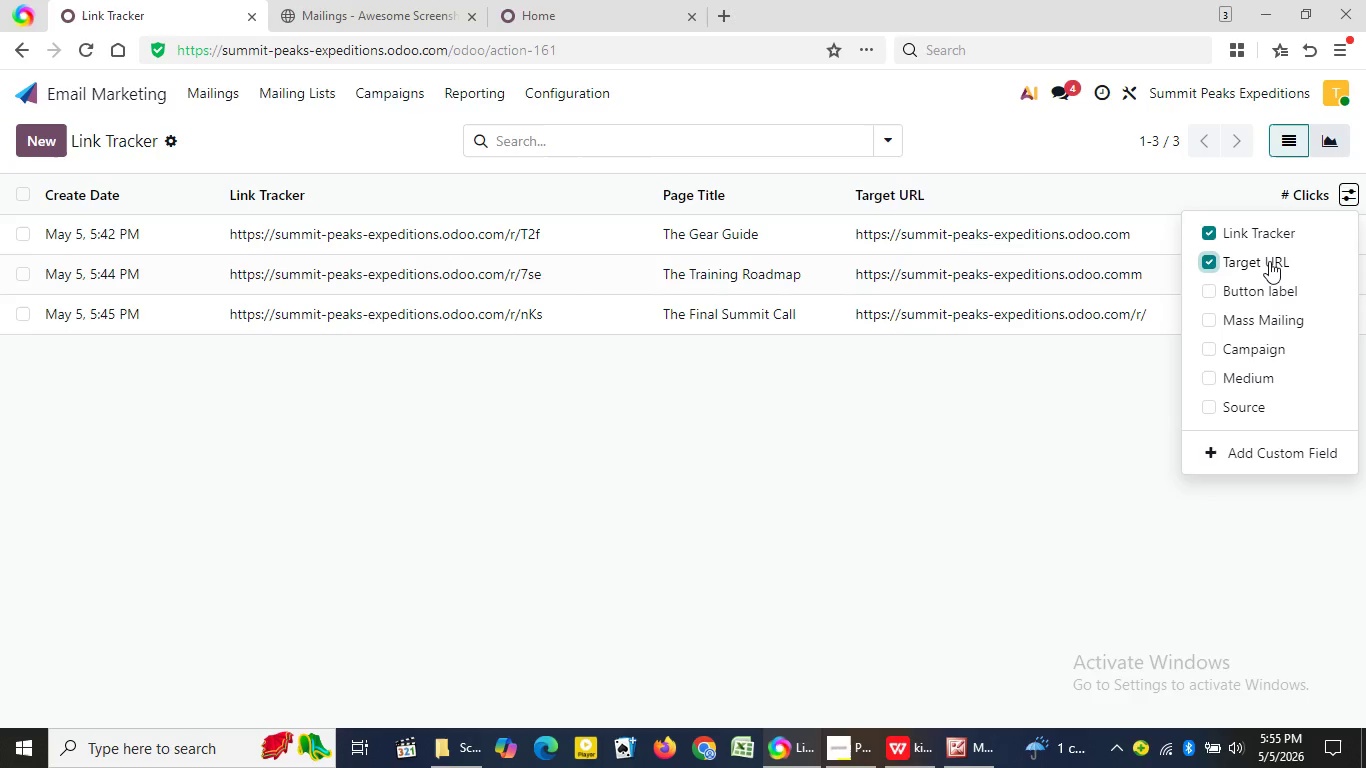 
left_click([1269, 261])
 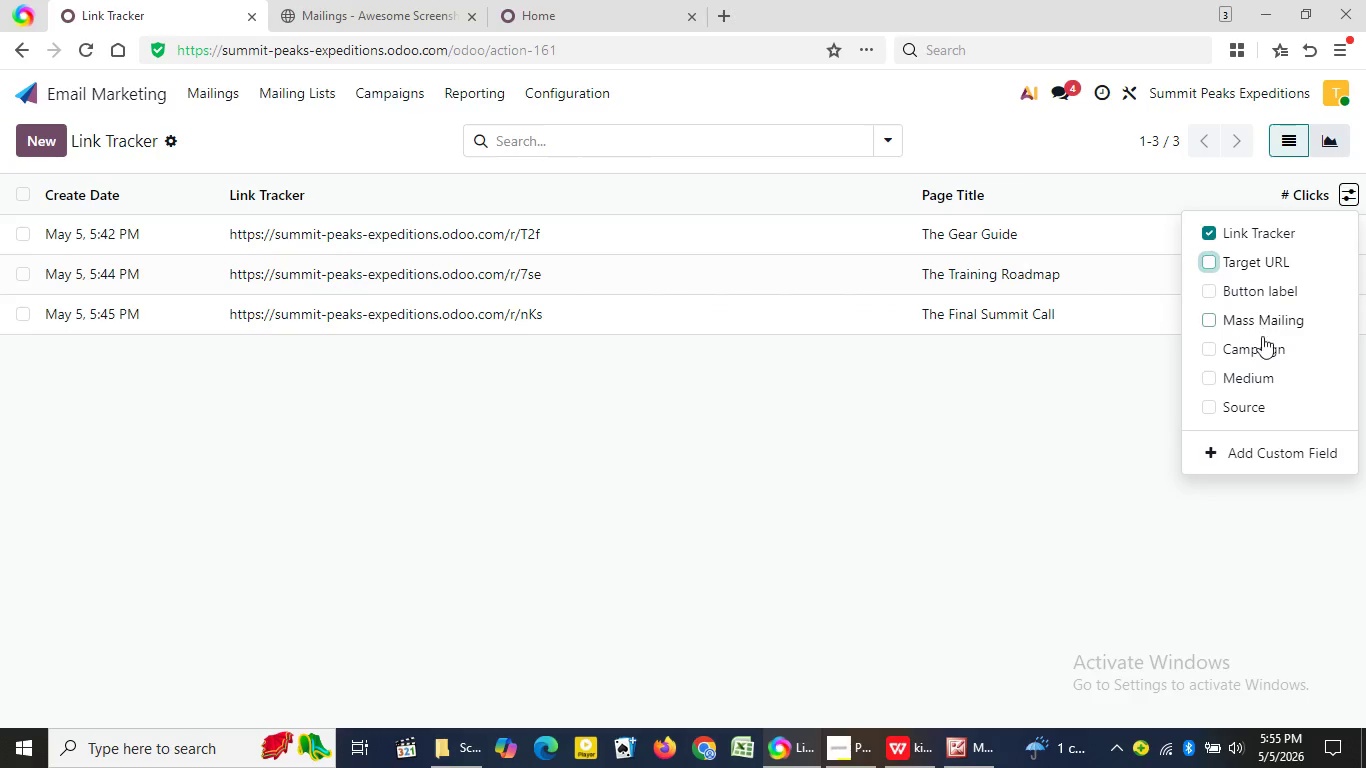 
left_click([1257, 347])
 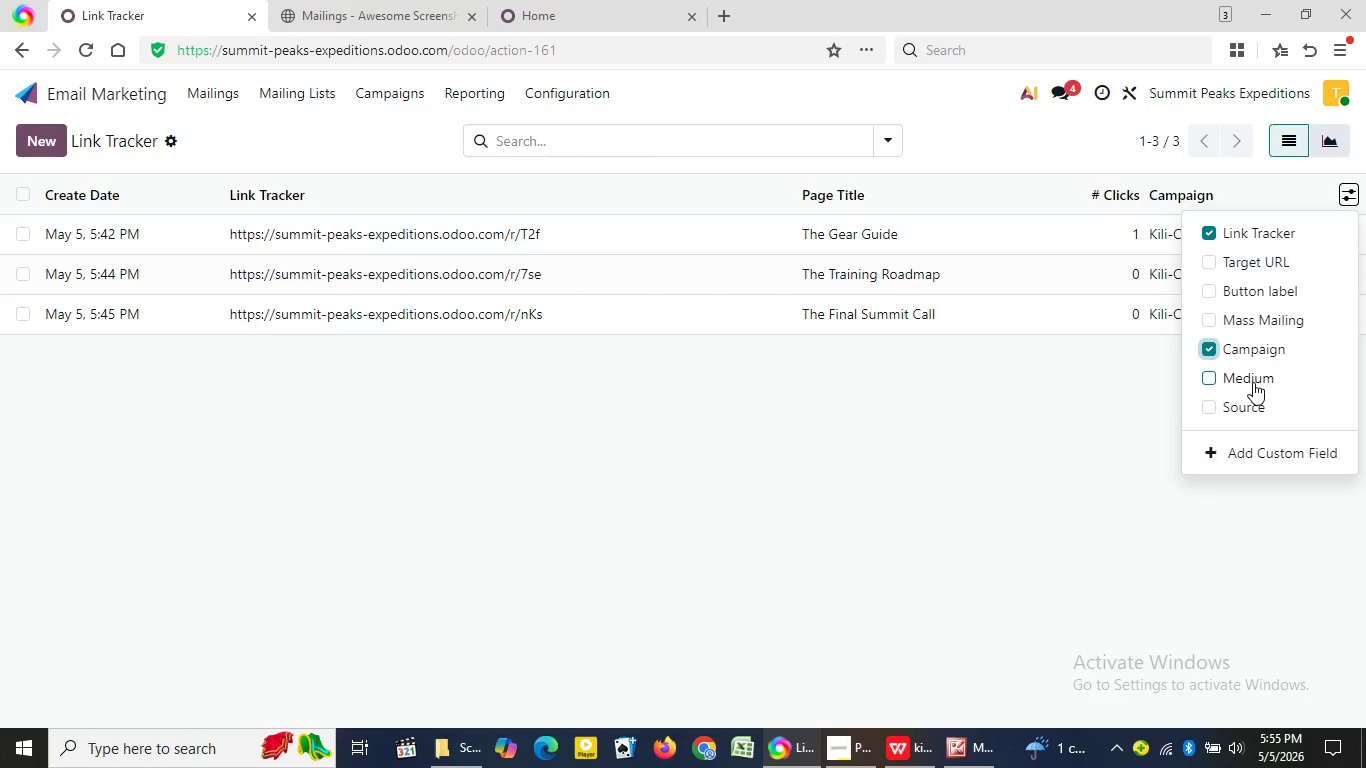 
left_click([1059, 421])
 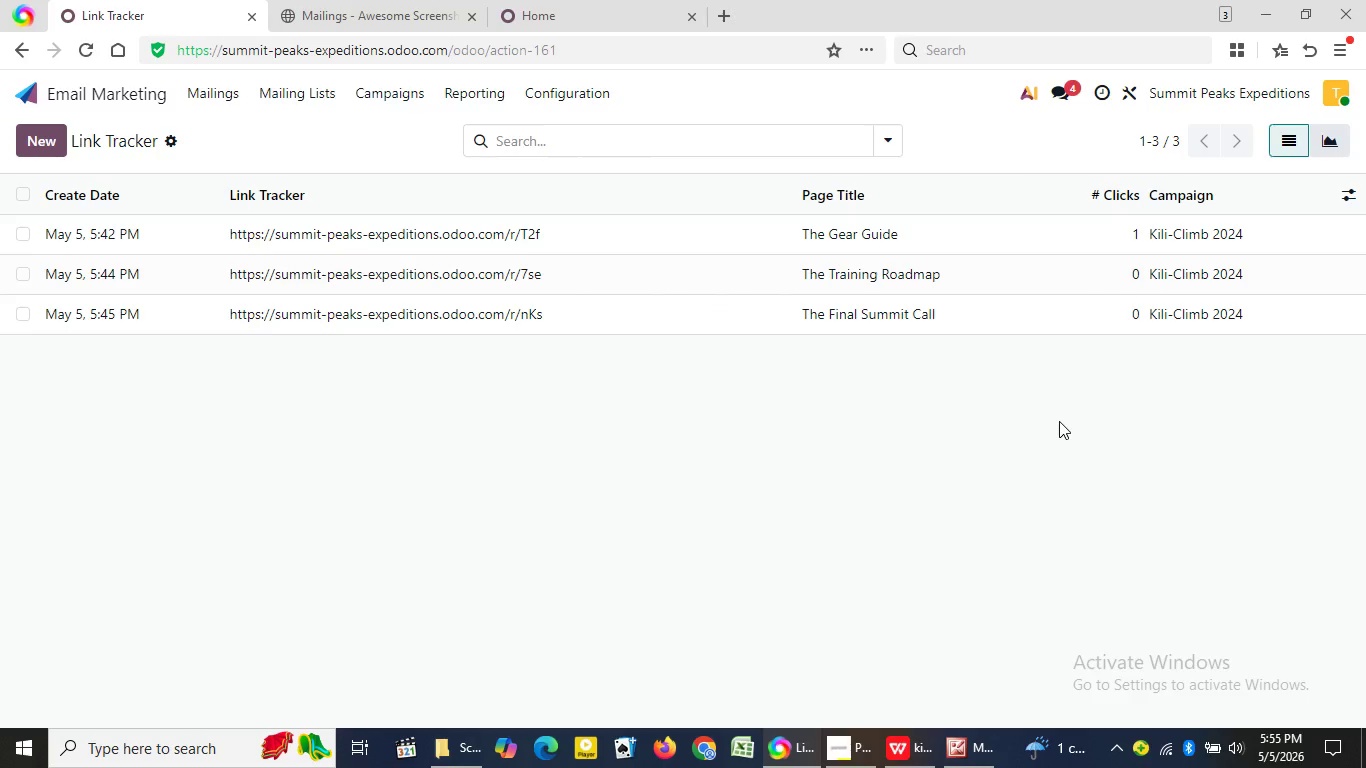 
wait(12.19)
 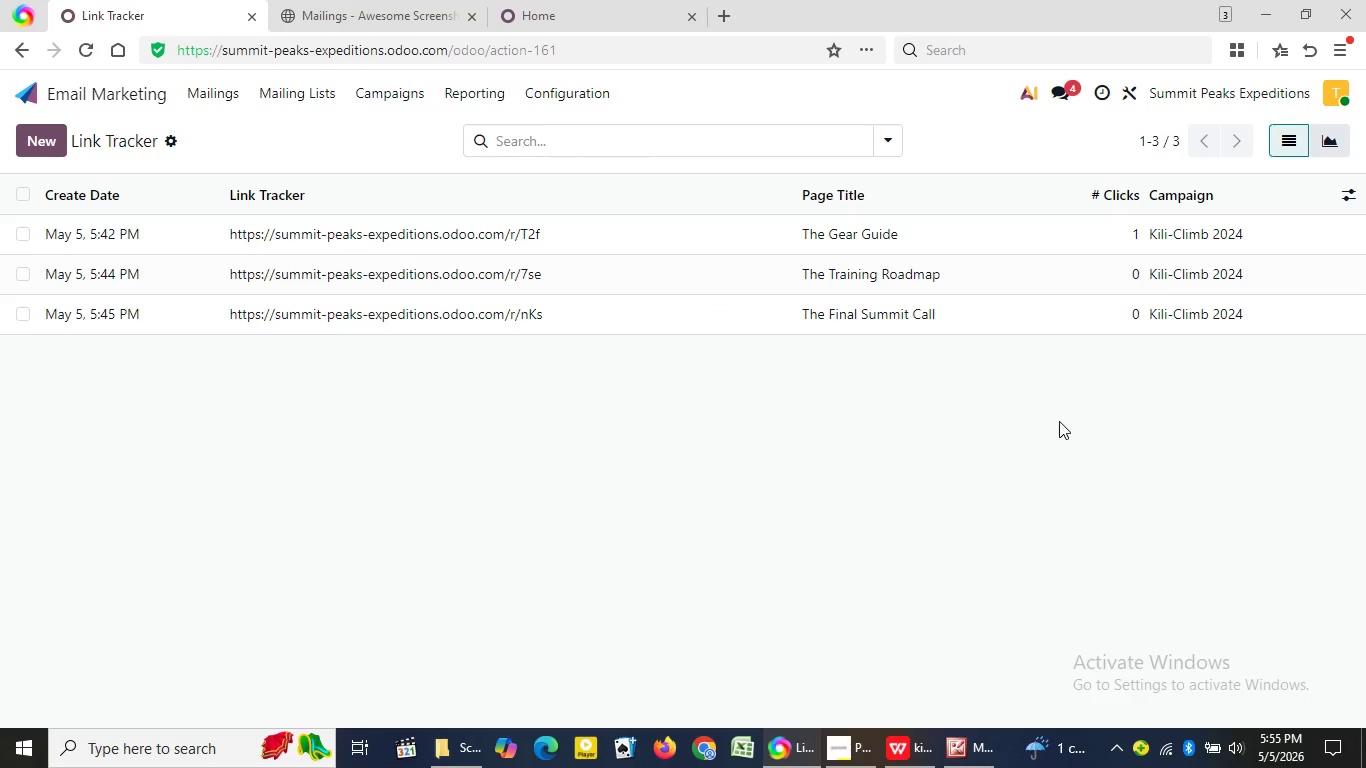 
left_click([1350, 196])
 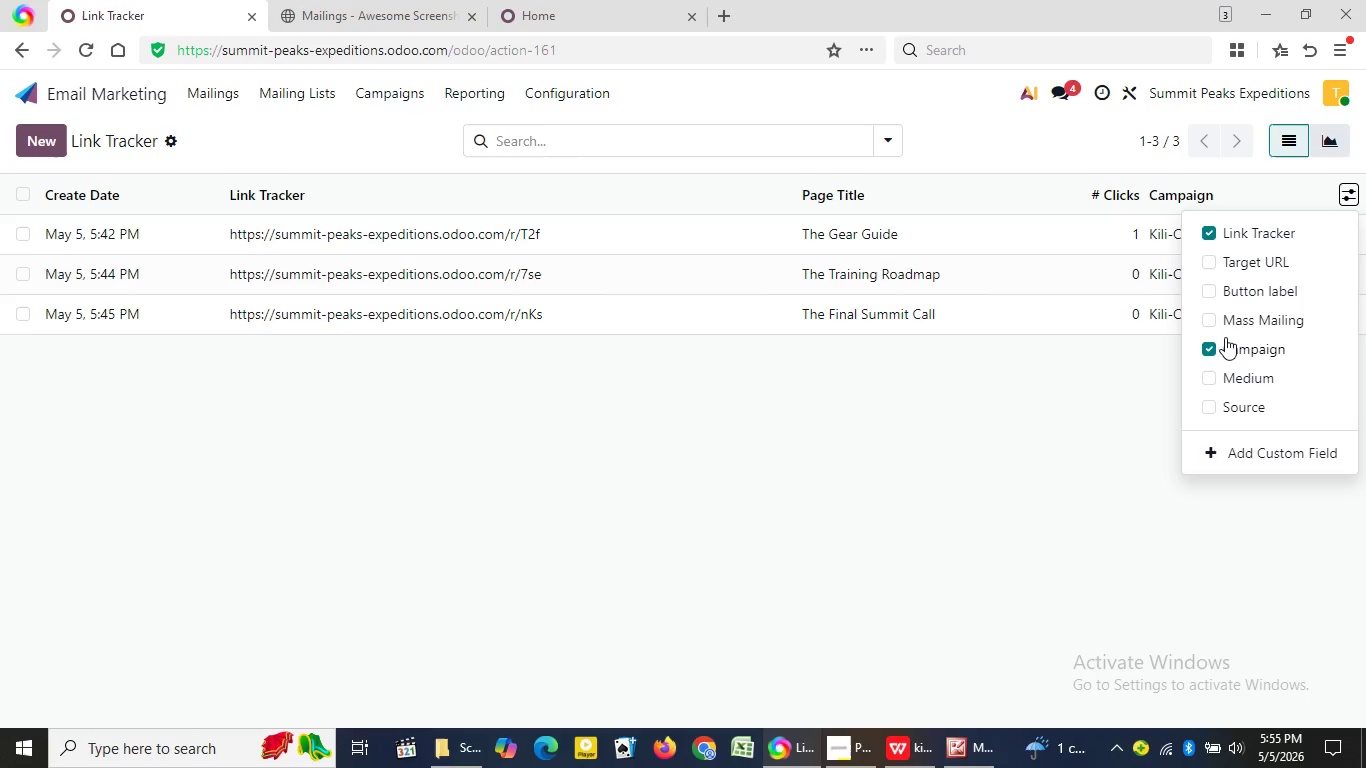 
left_click([1225, 338])
 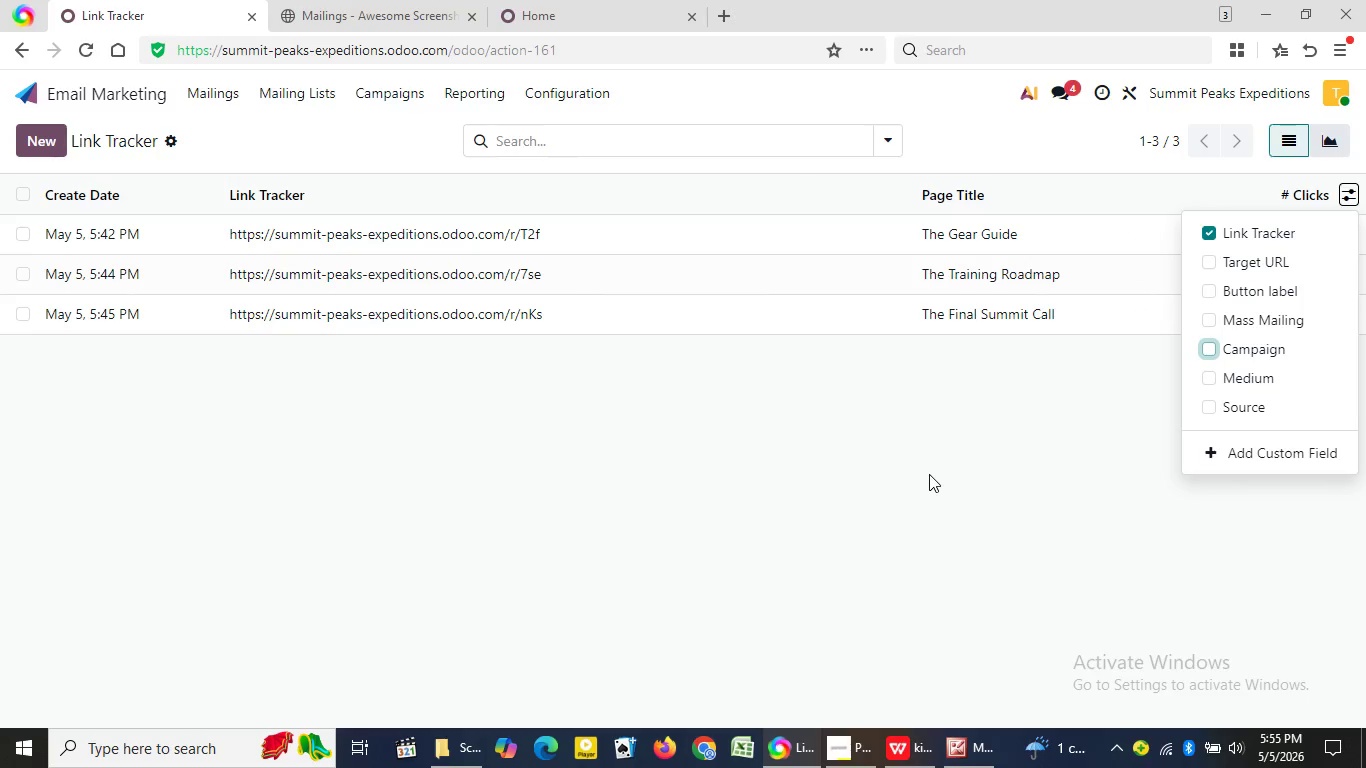 
left_click([929, 474])
 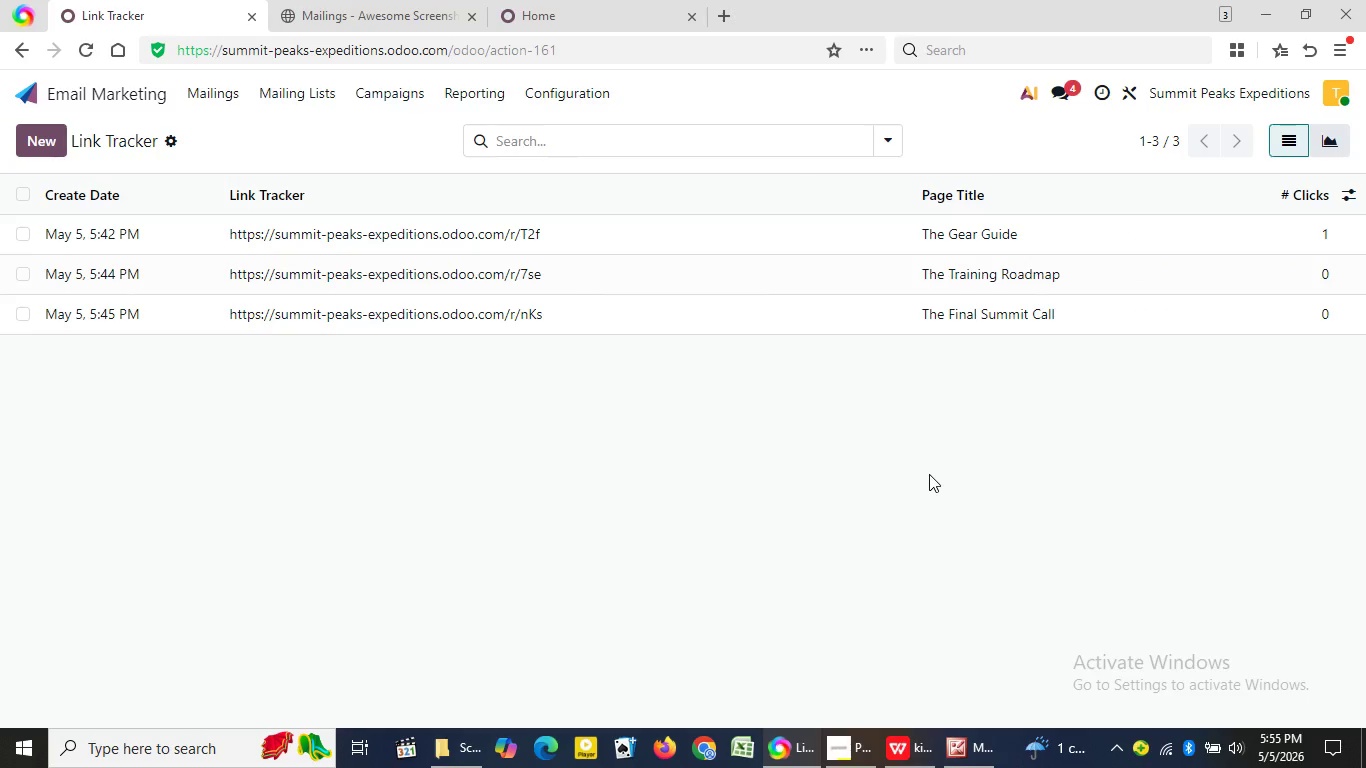 
wait(10.88)
 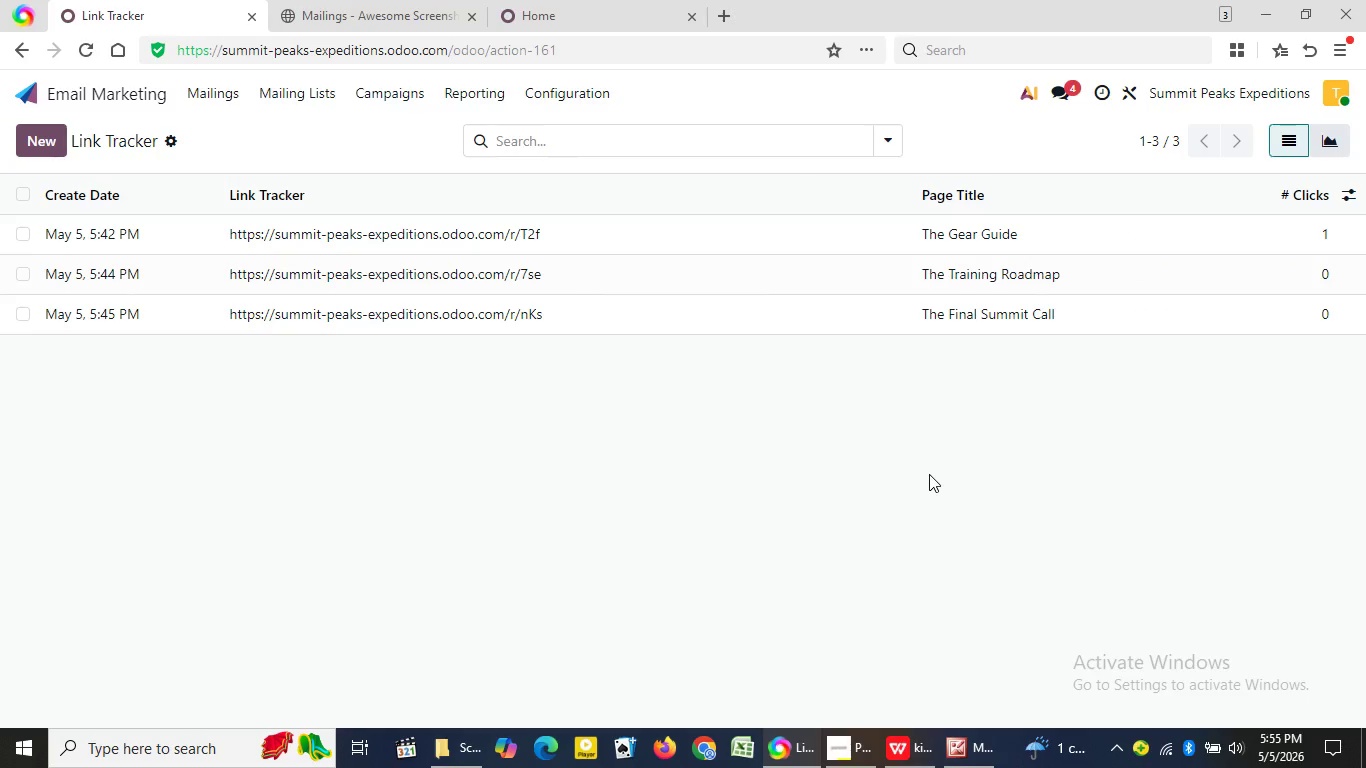 
left_click([1319, 246])
 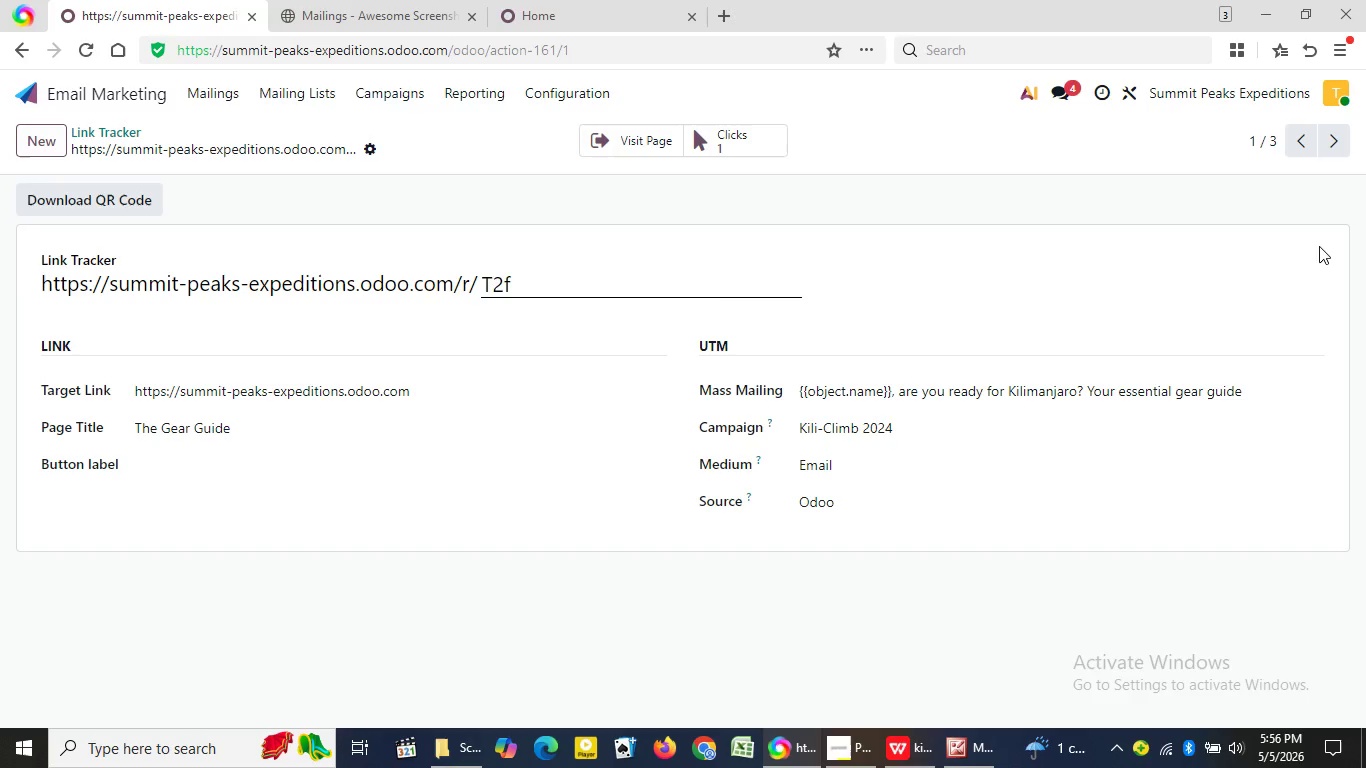 
wait(6.02)
 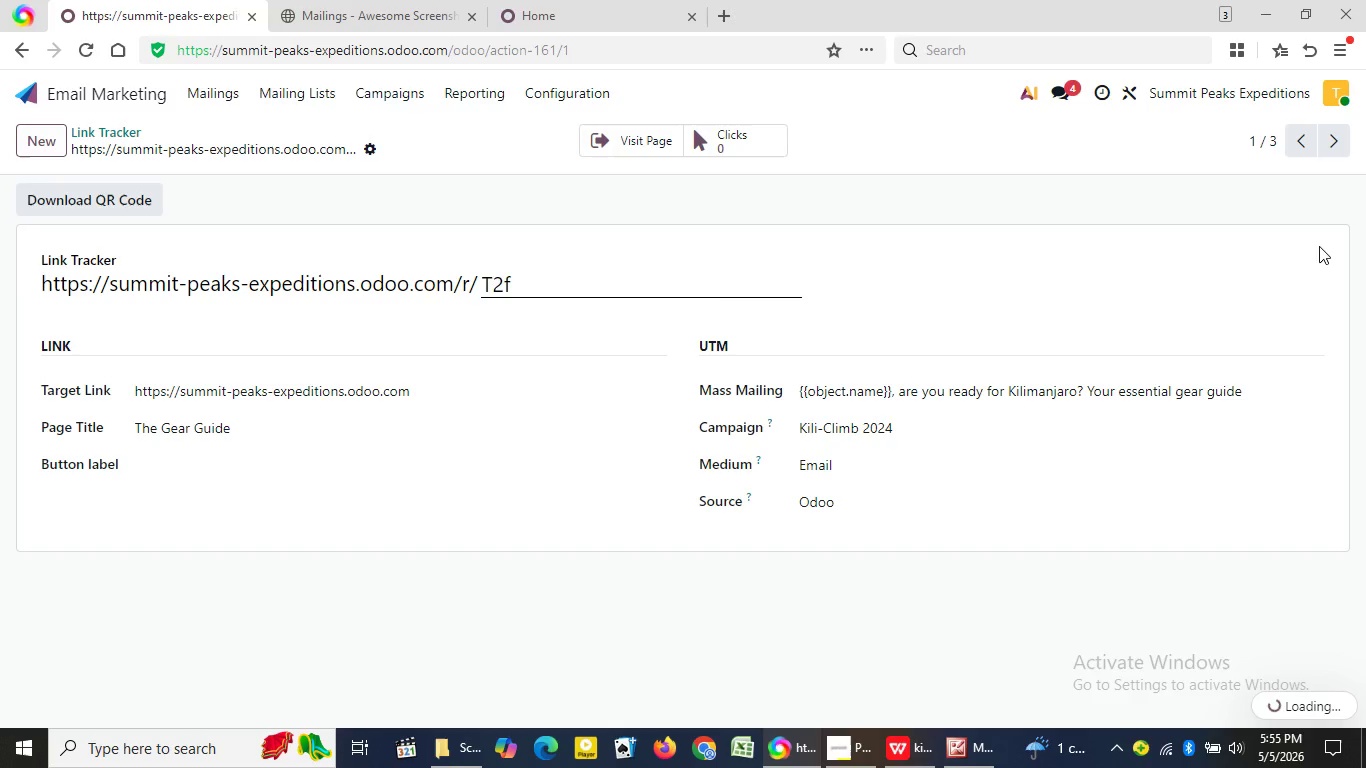 
left_click([747, 137])
 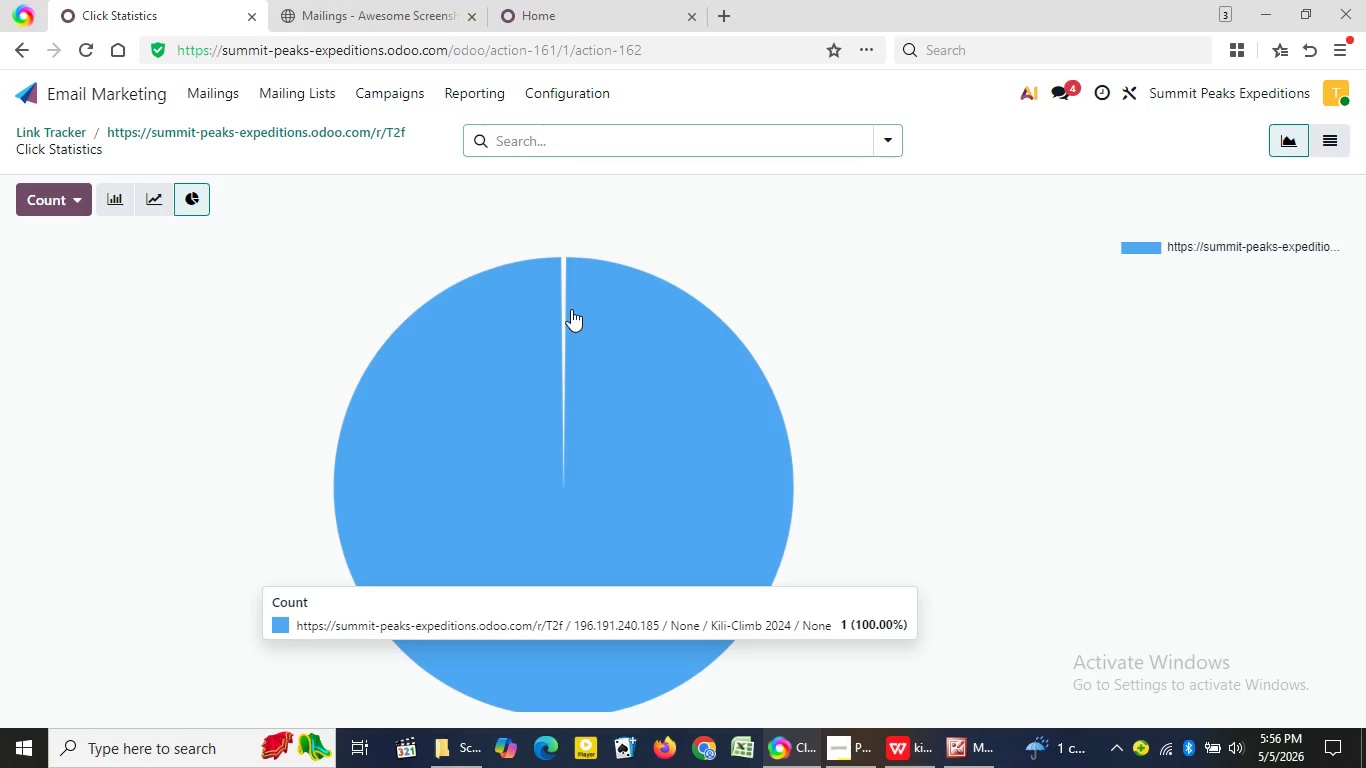 
wait(31.42)
 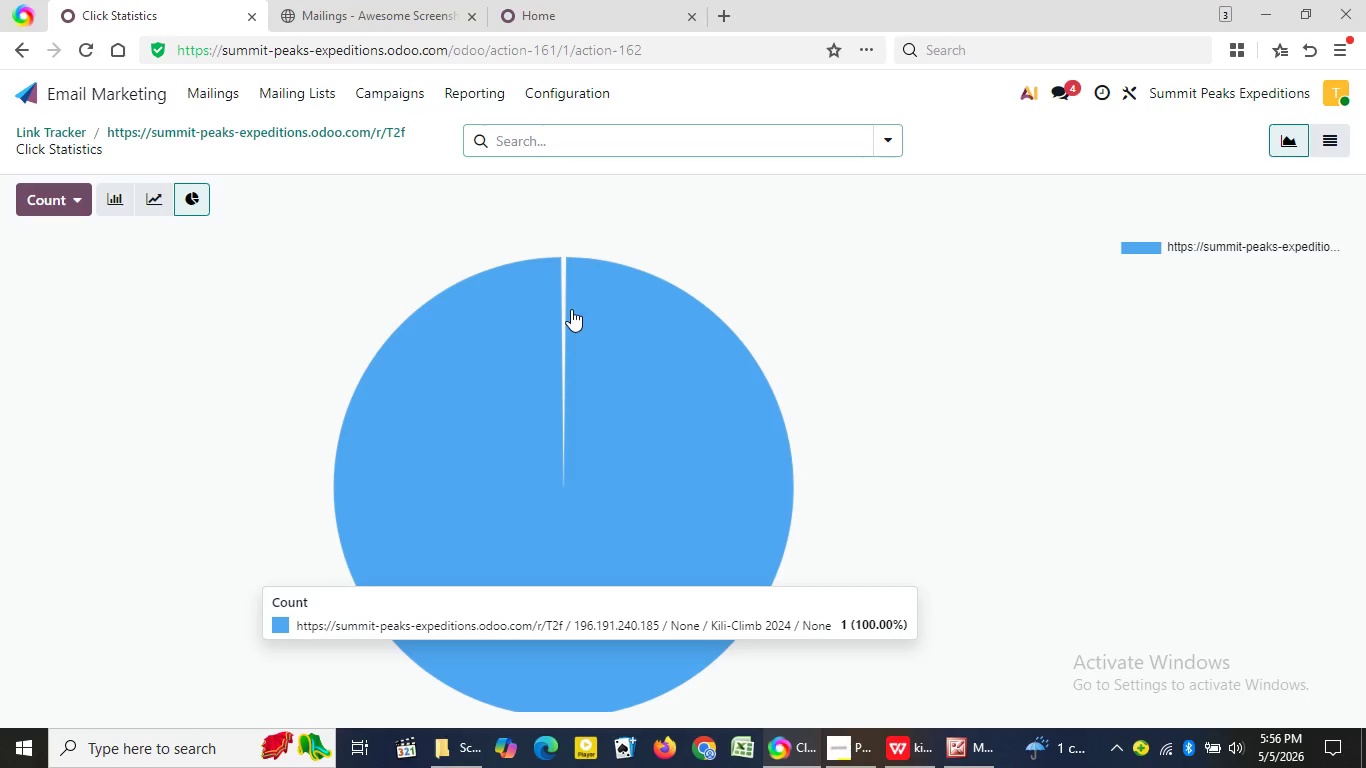 
left_click([853, 766])